 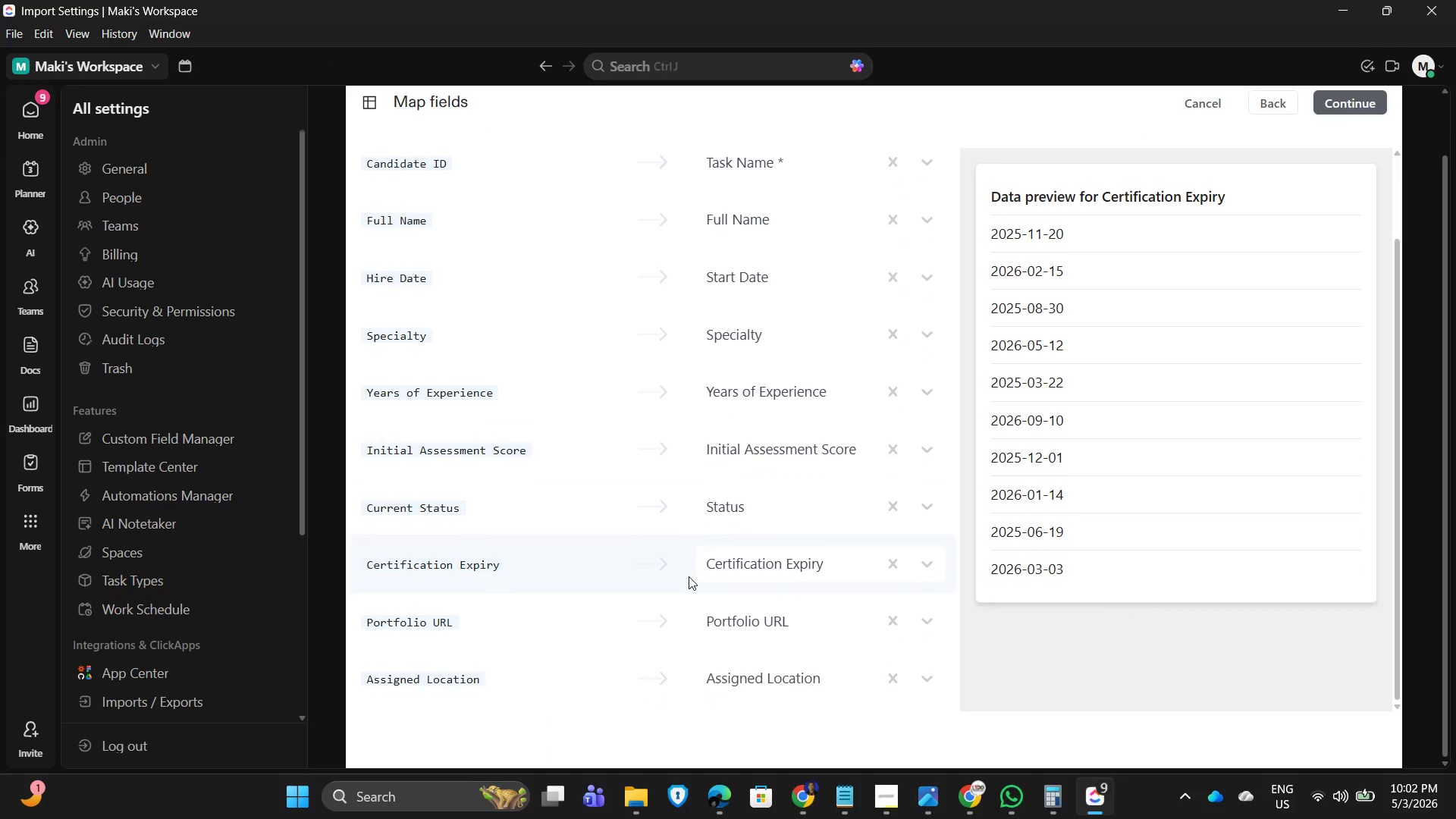 
scroll: coordinate [702, 576], scroll_direction: up, amount: 5.0
 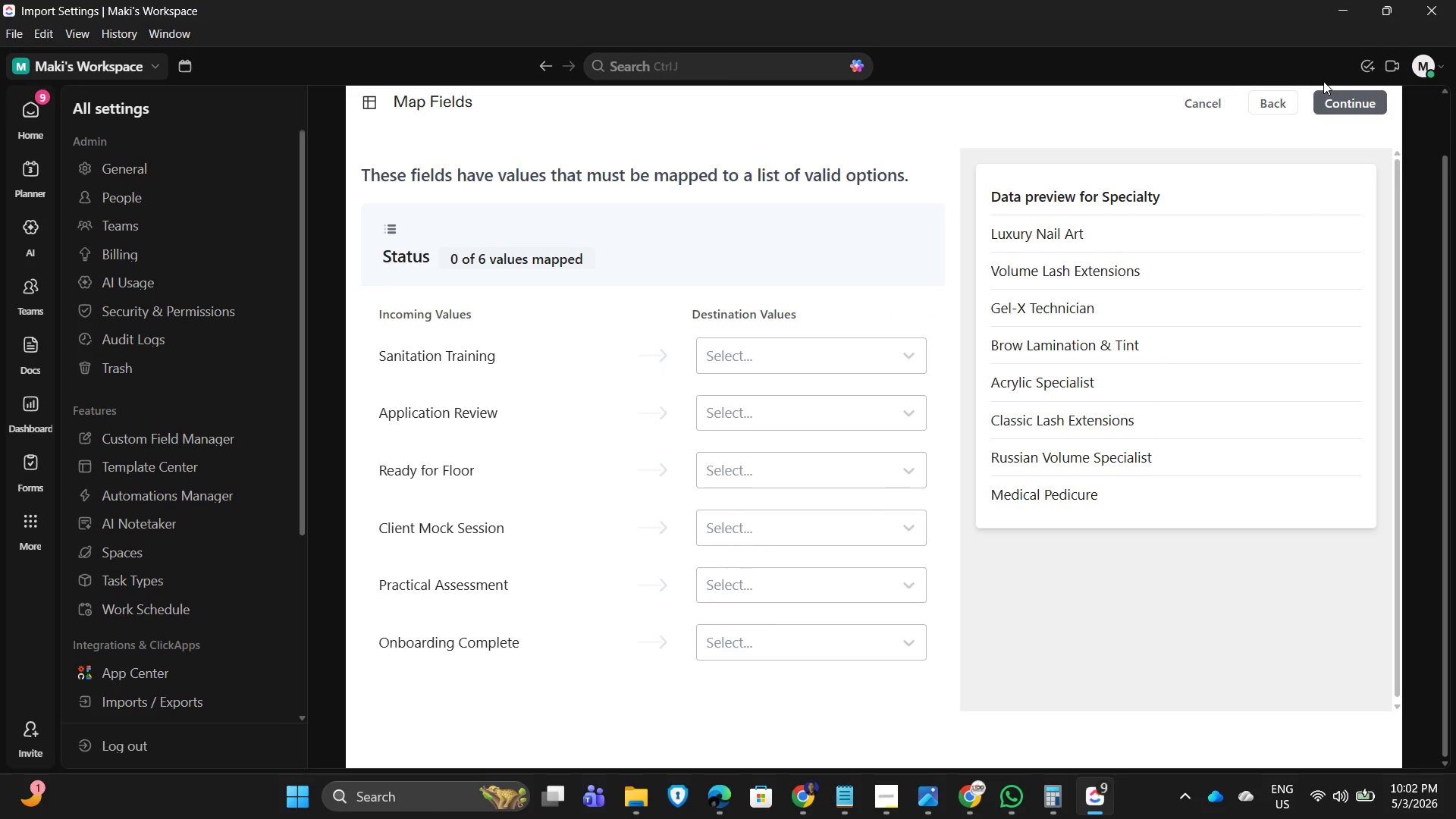 
wait(35.0)
 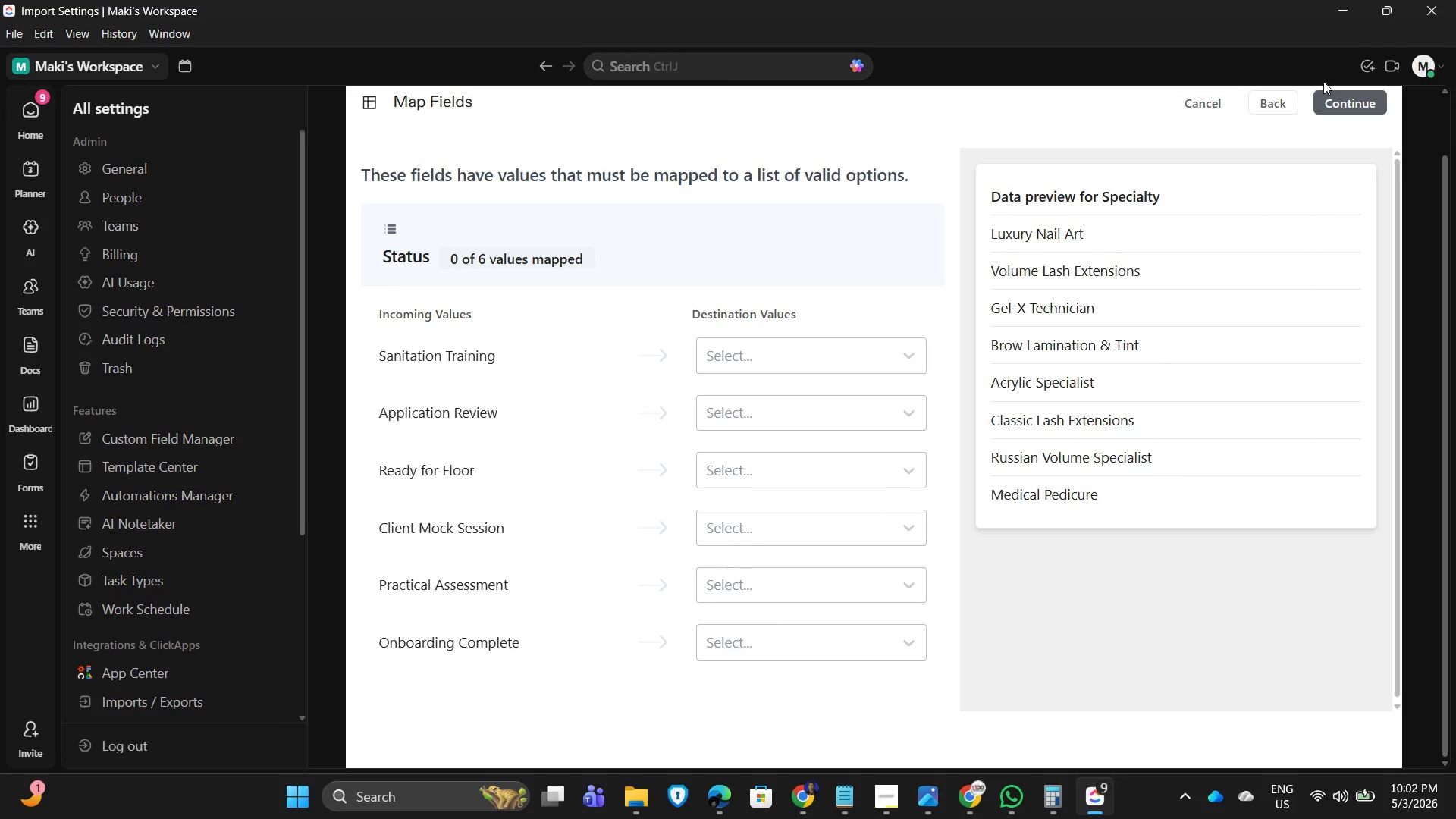 
left_click_drag(start_coordinate=[838, 346], to_coordinate=[837, 350])
 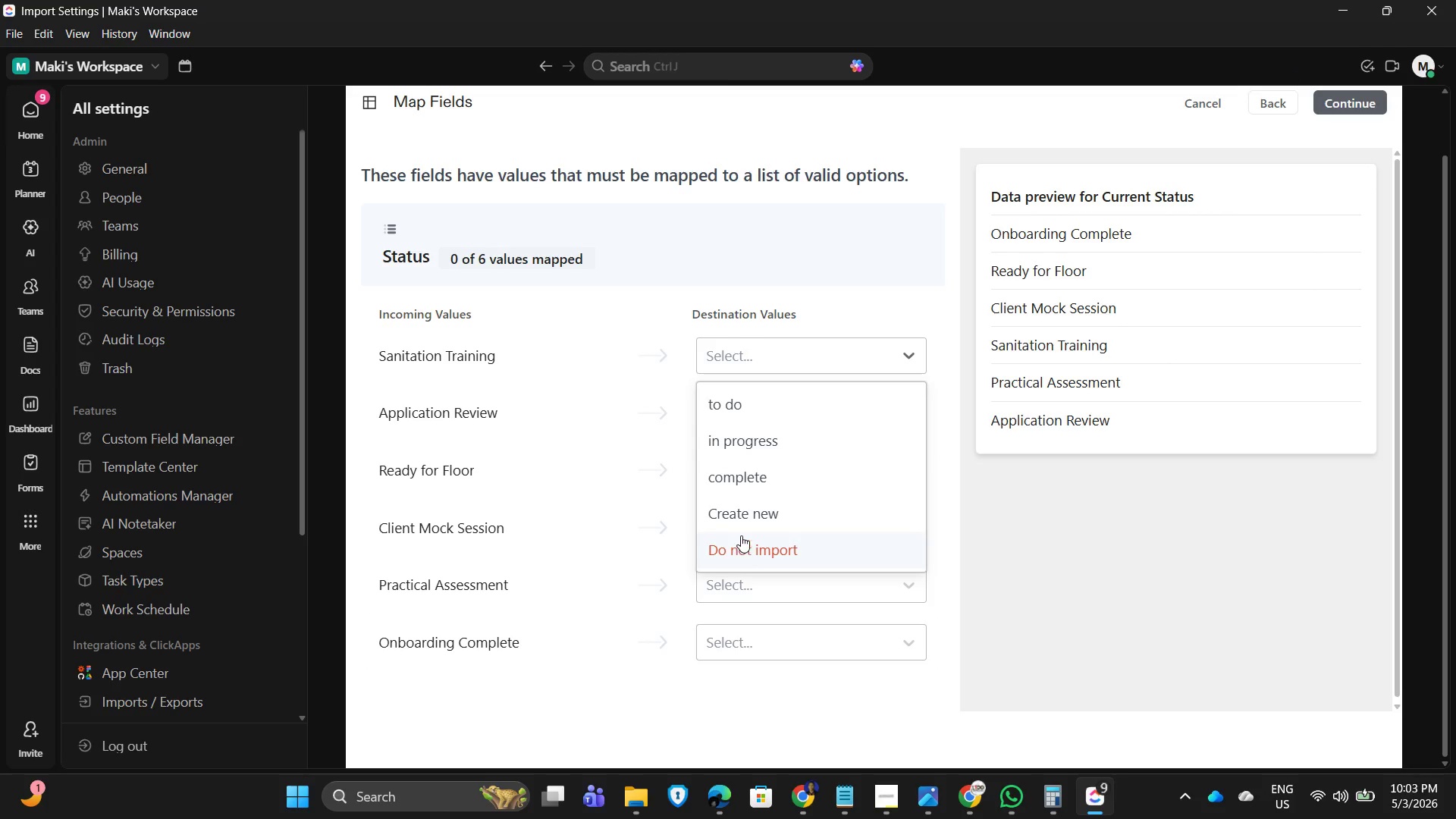 
left_click([785, 502])
 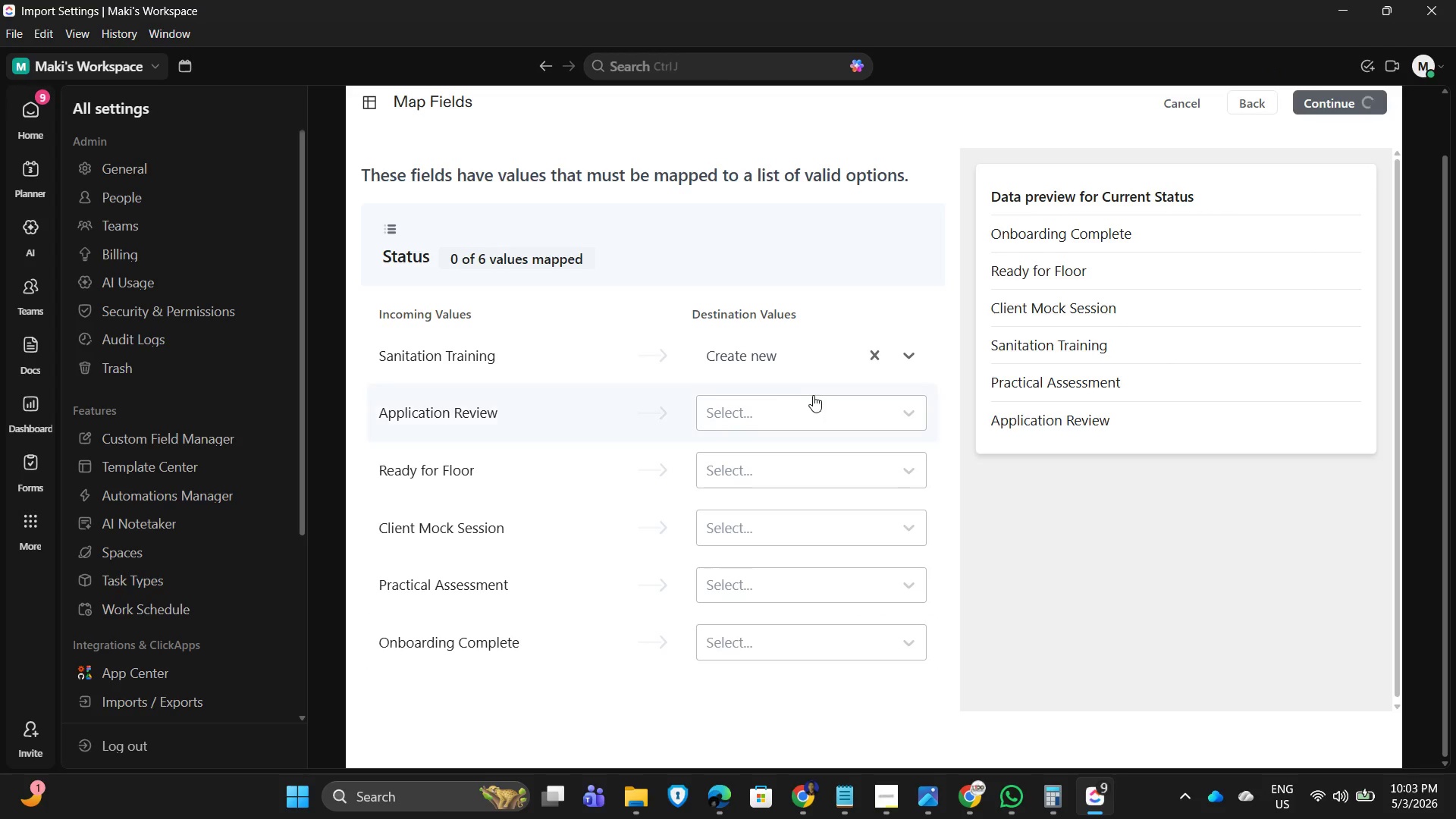 
left_click([813, 395])
 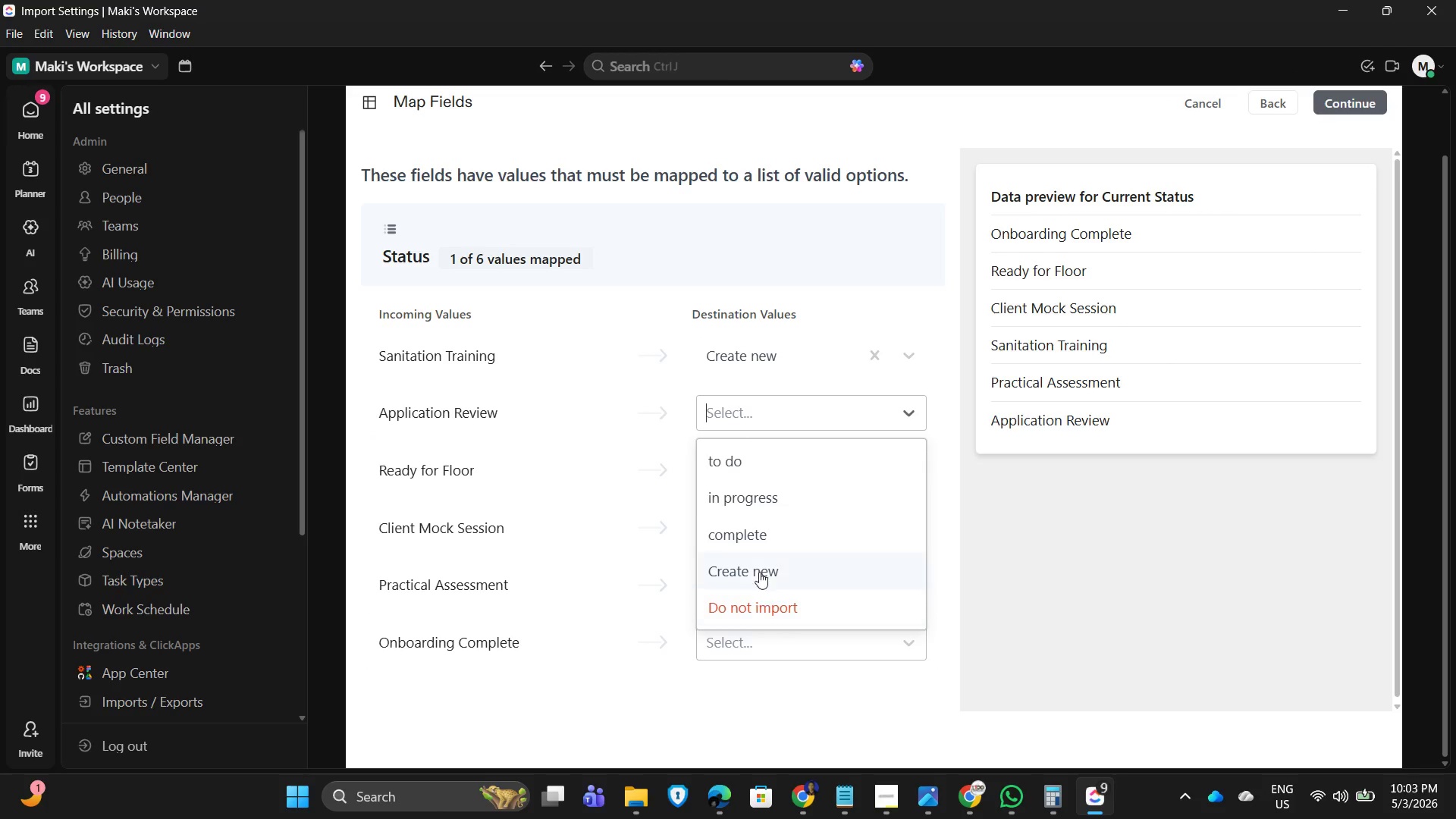 
left_click([751, 557])
 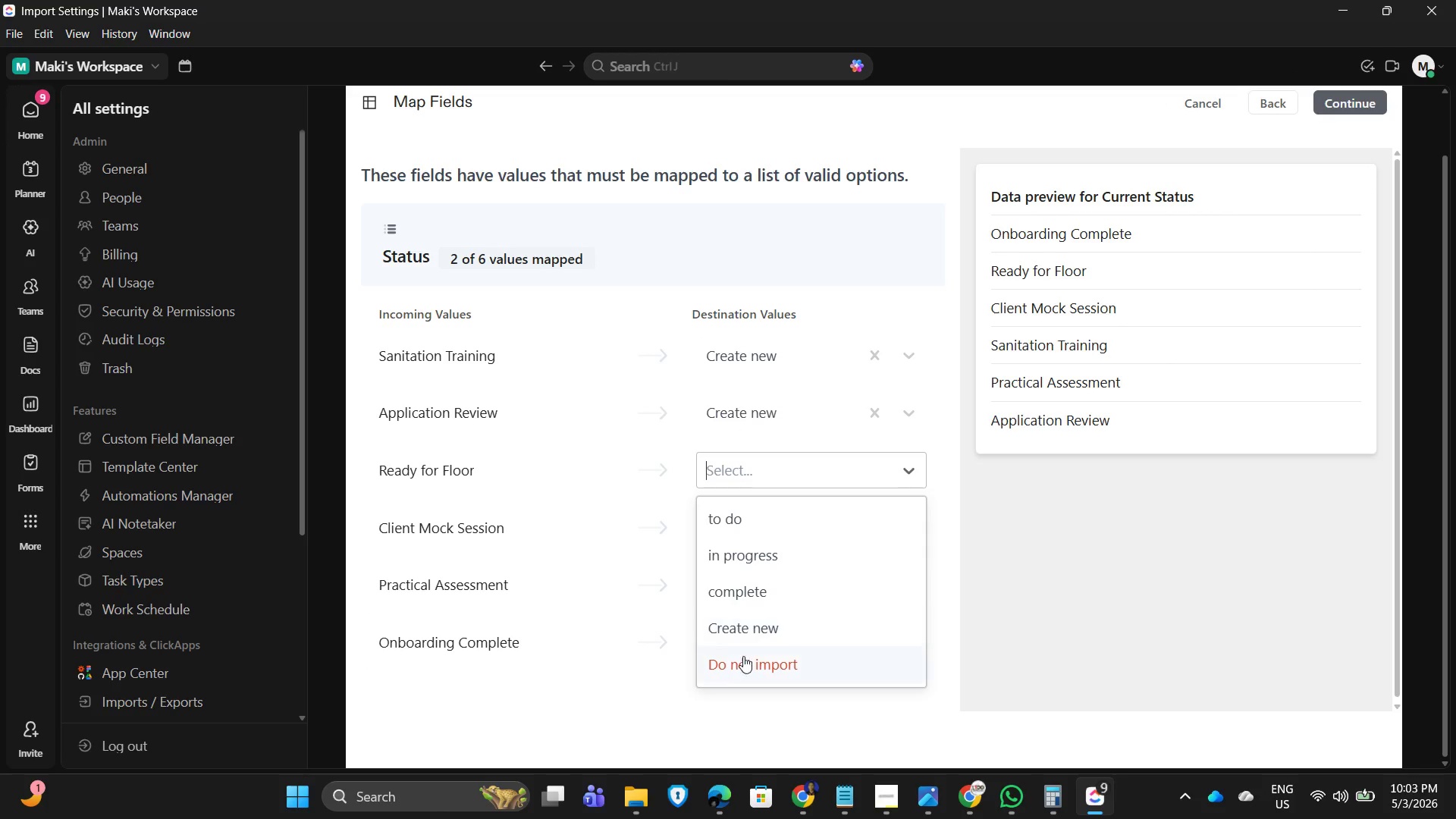 
left_click([761, 619])
 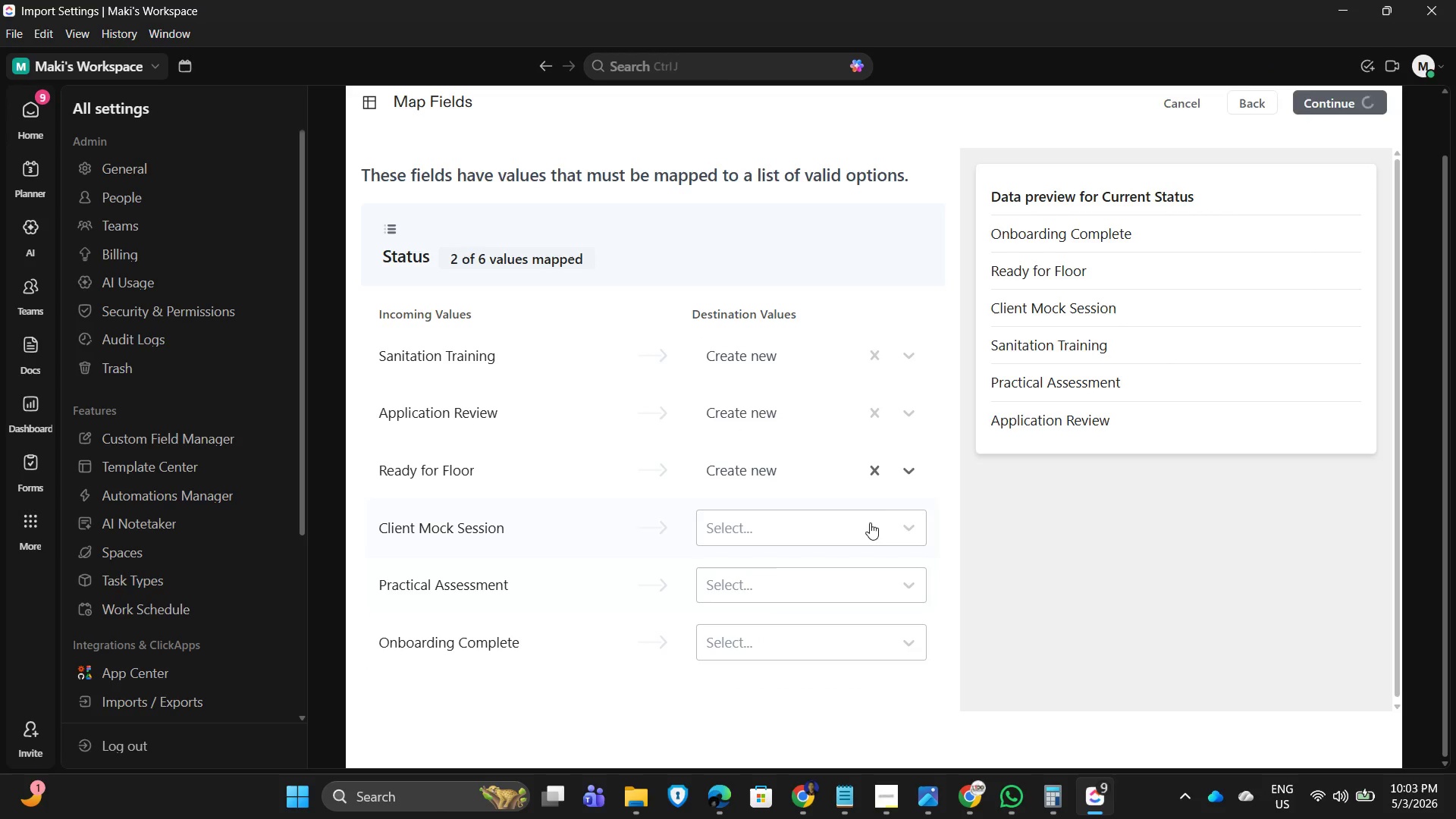 
left_click([887, 516])
 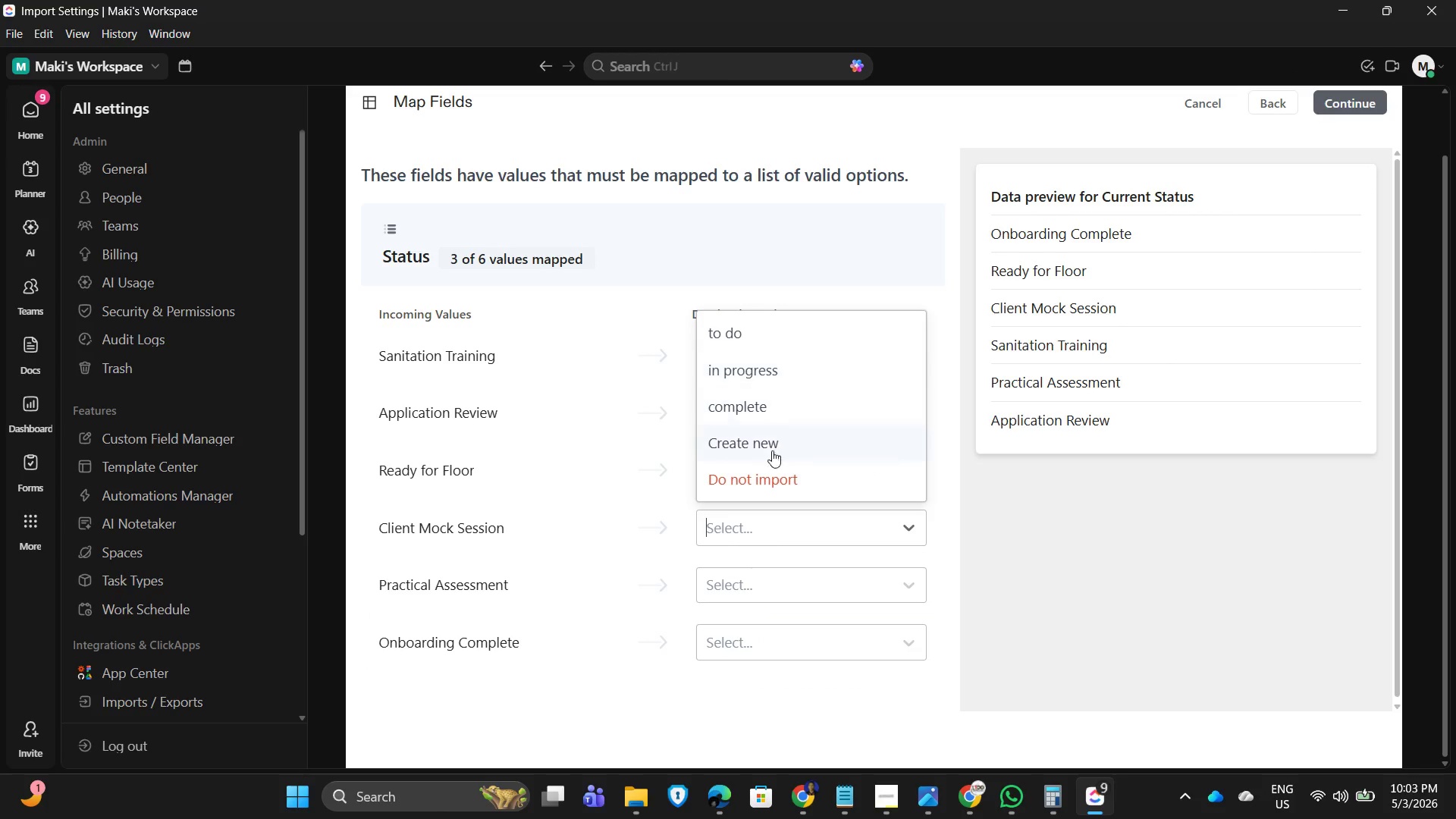 
left_click([783, 438])
 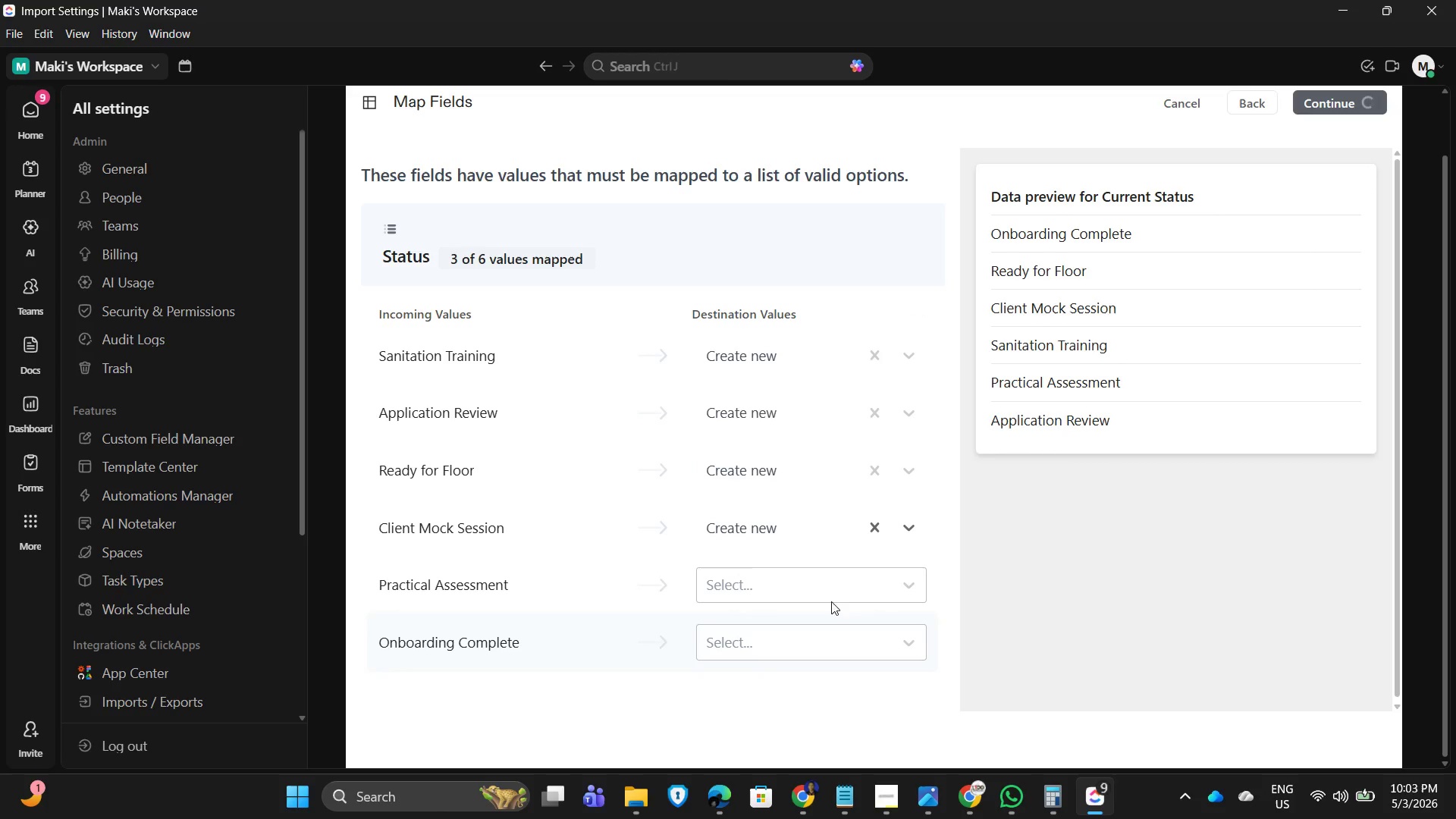 
left_click([843, 572])
 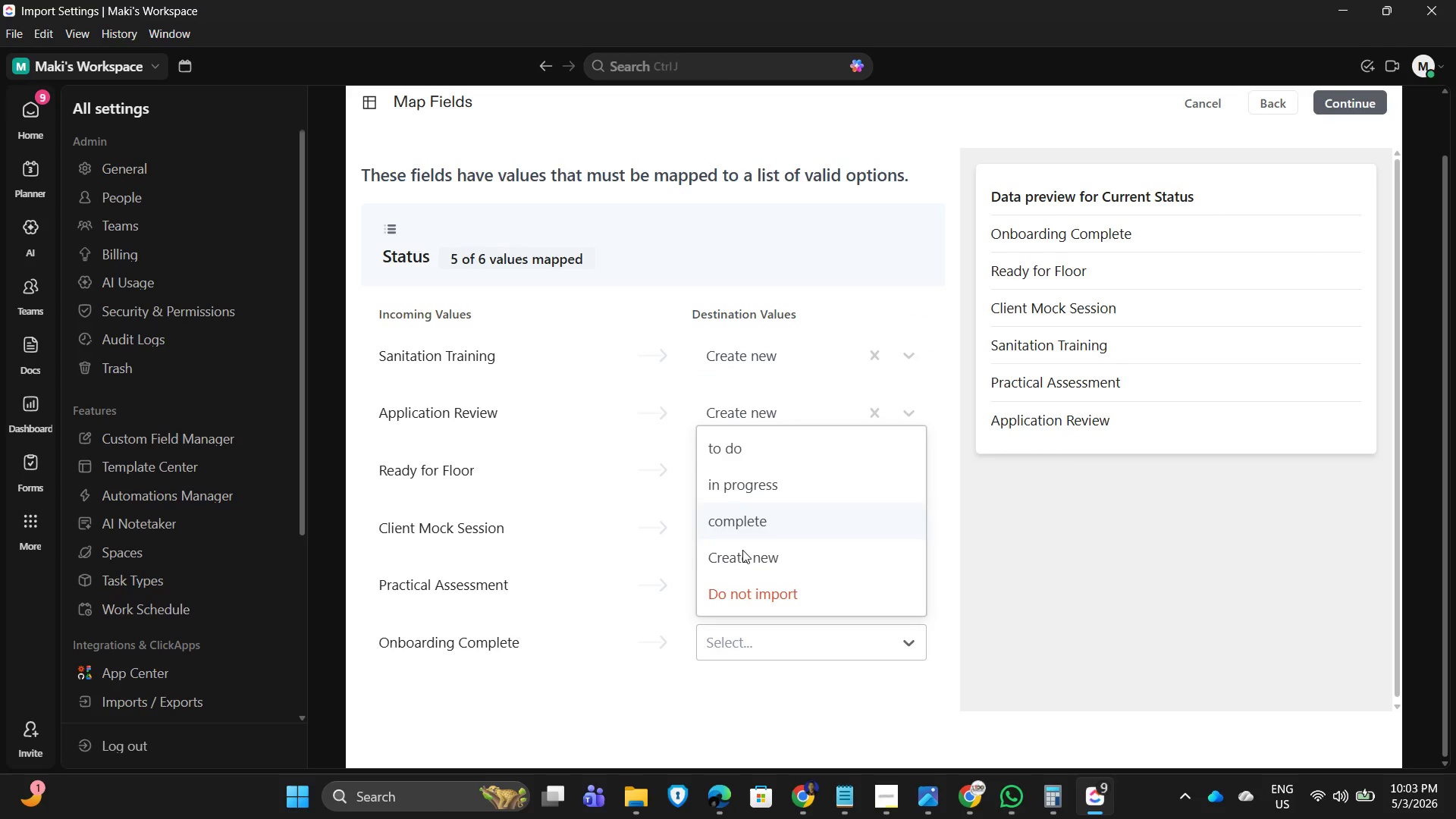 
double_click([1167, 591])
 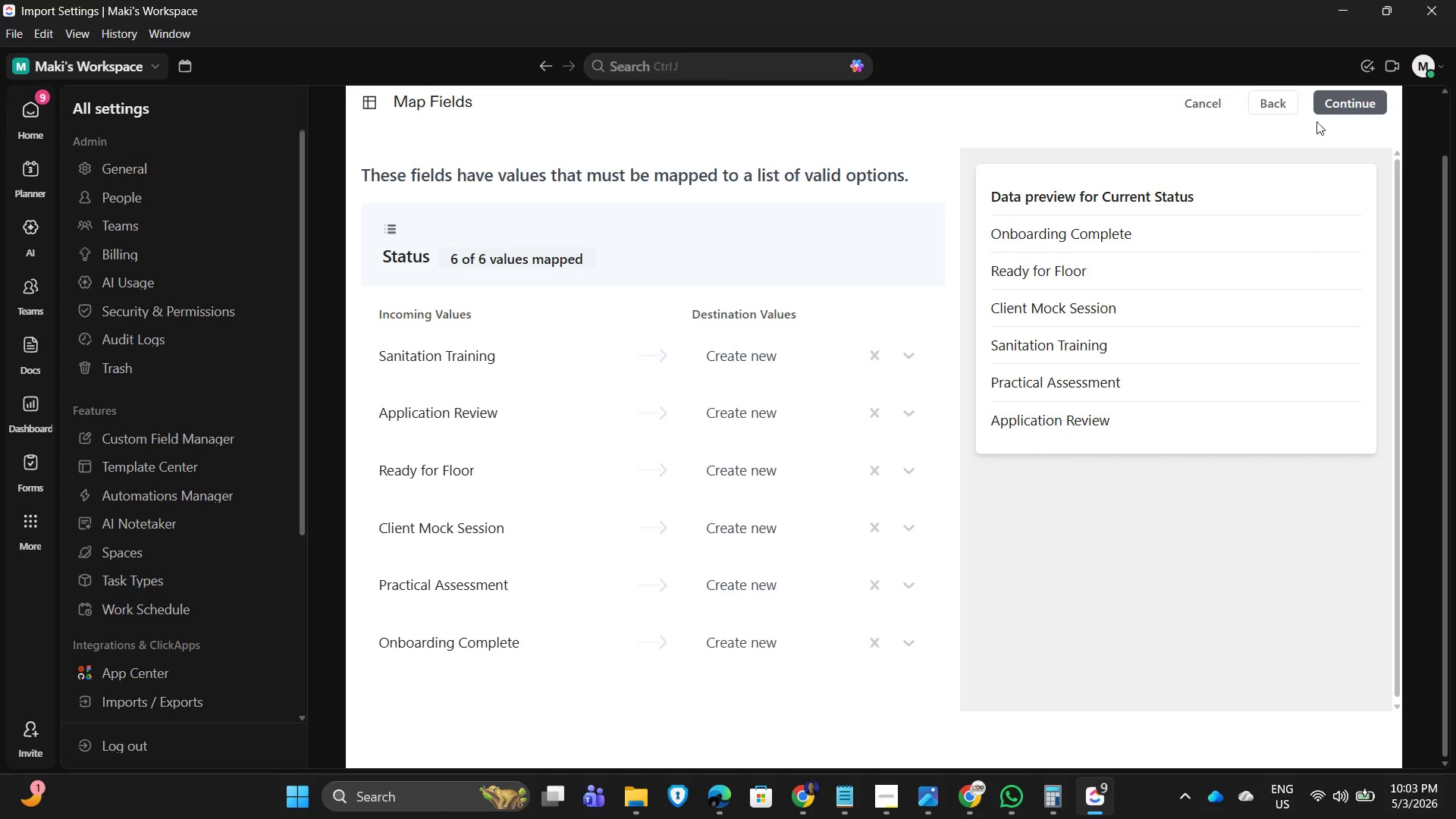 
left_click([1352, 102])
 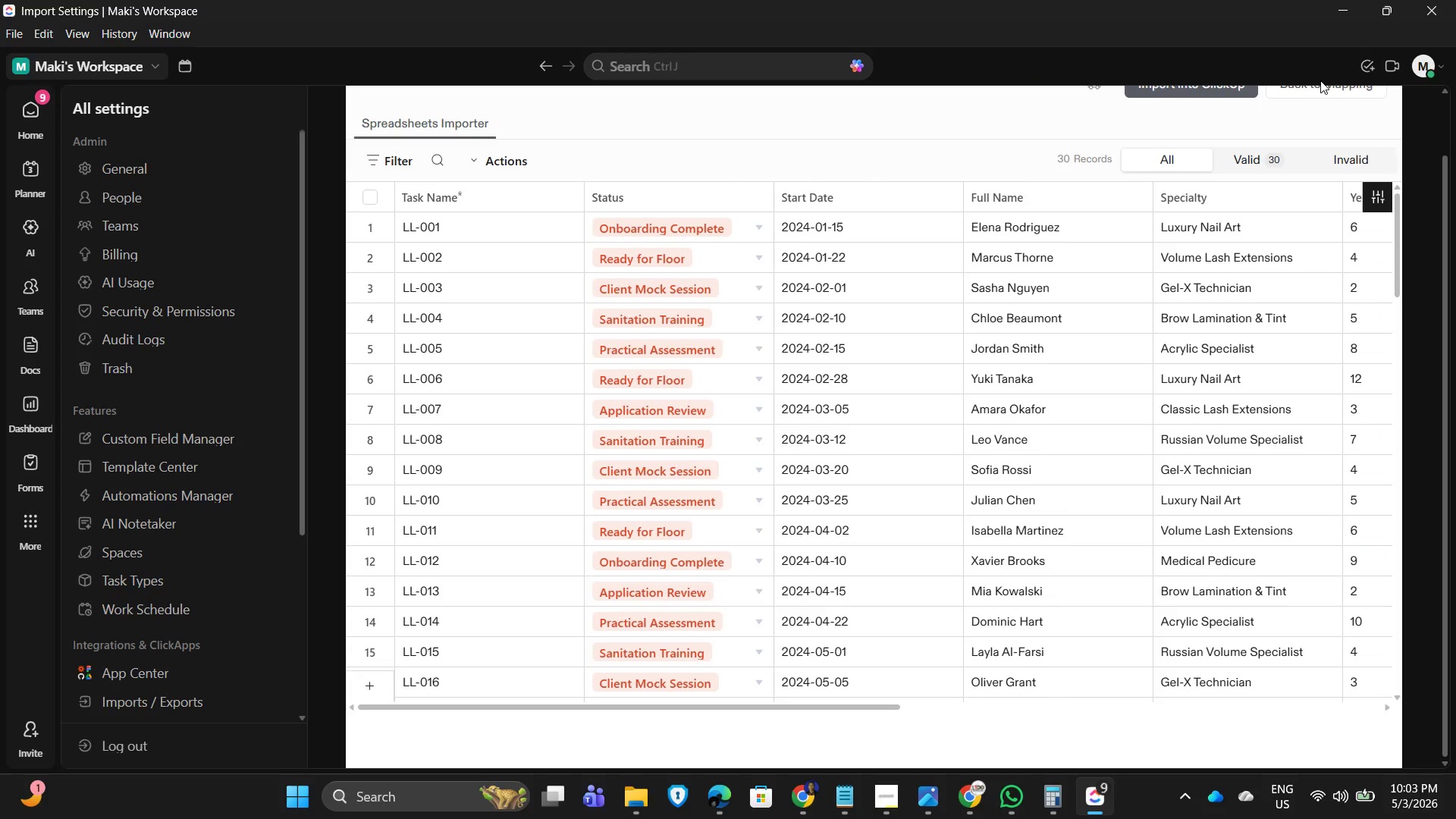 
wait(35.0)
 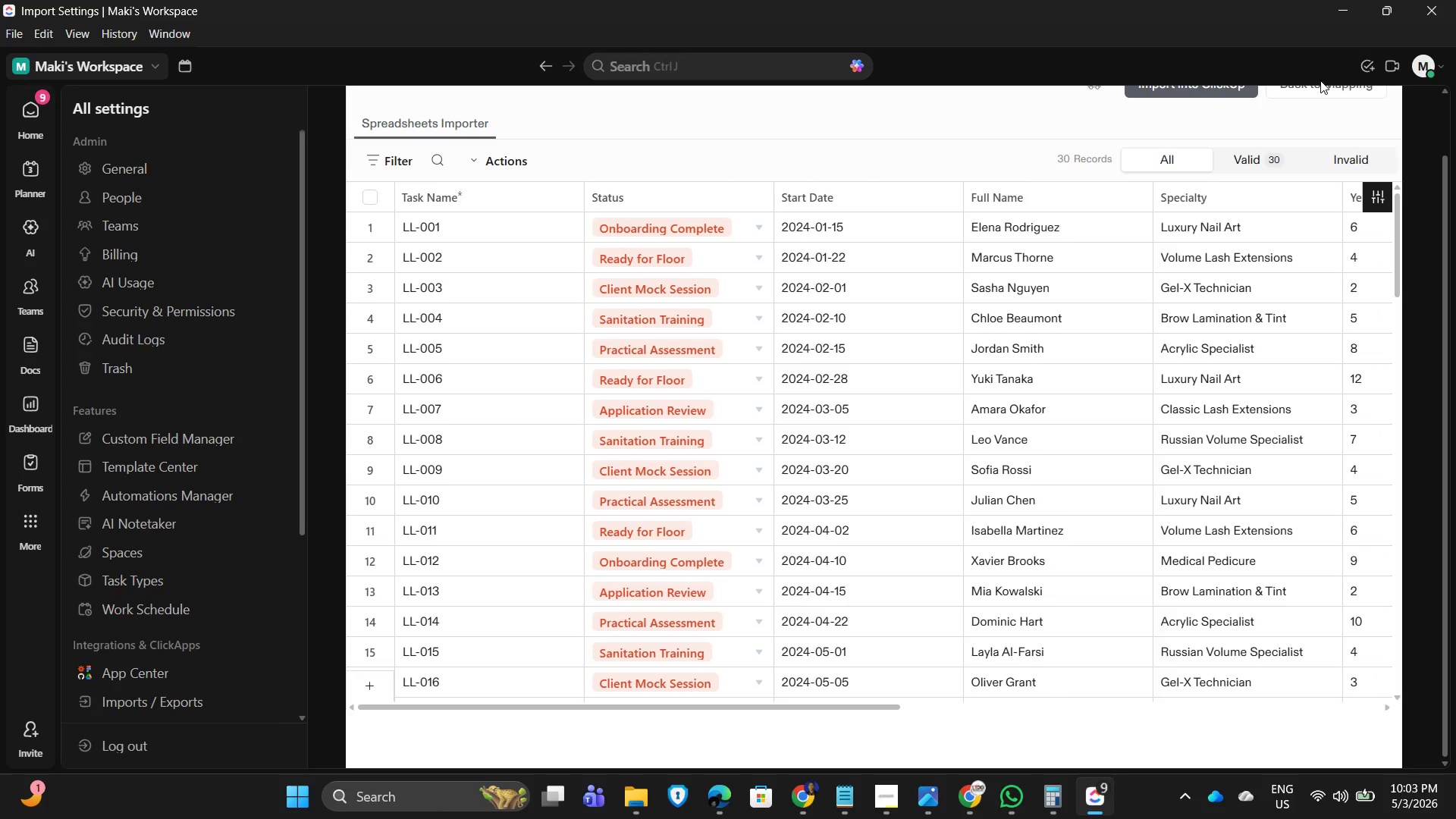 
scroll: coordinate [1121, 168], scroll_direction: up, amount: 3.0
 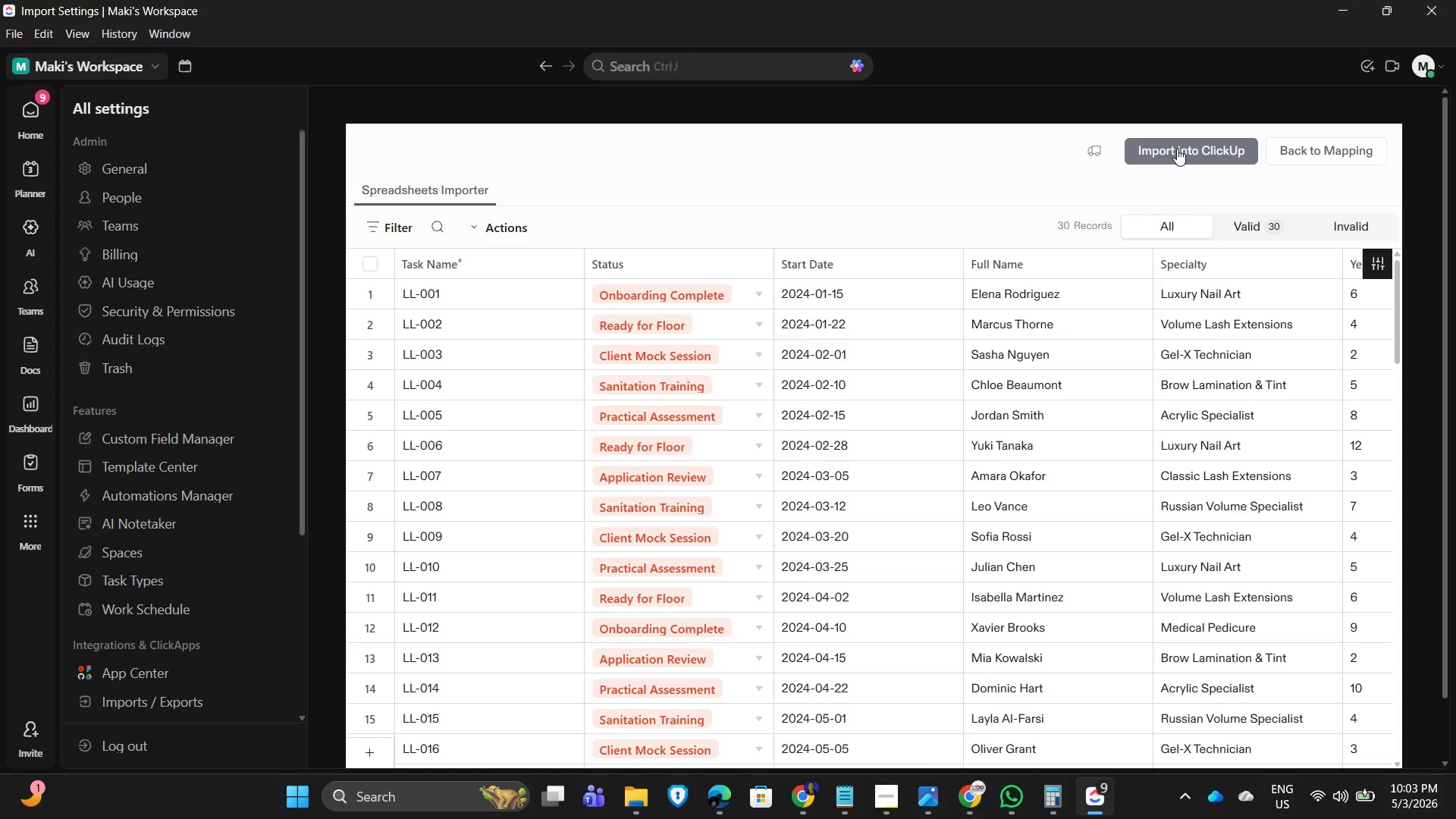 
left_click([1177, 149])
 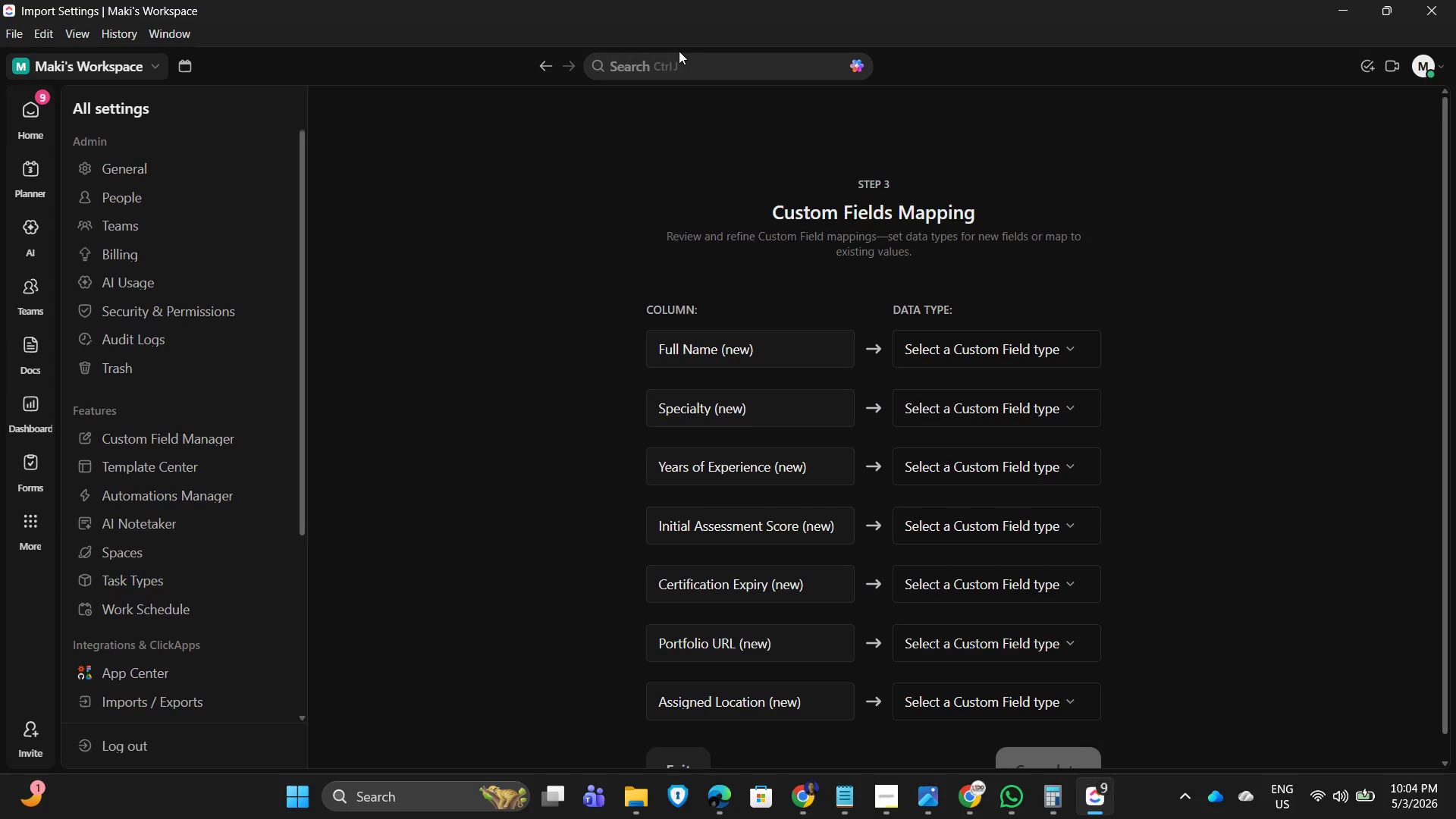 
wait(30.31)
 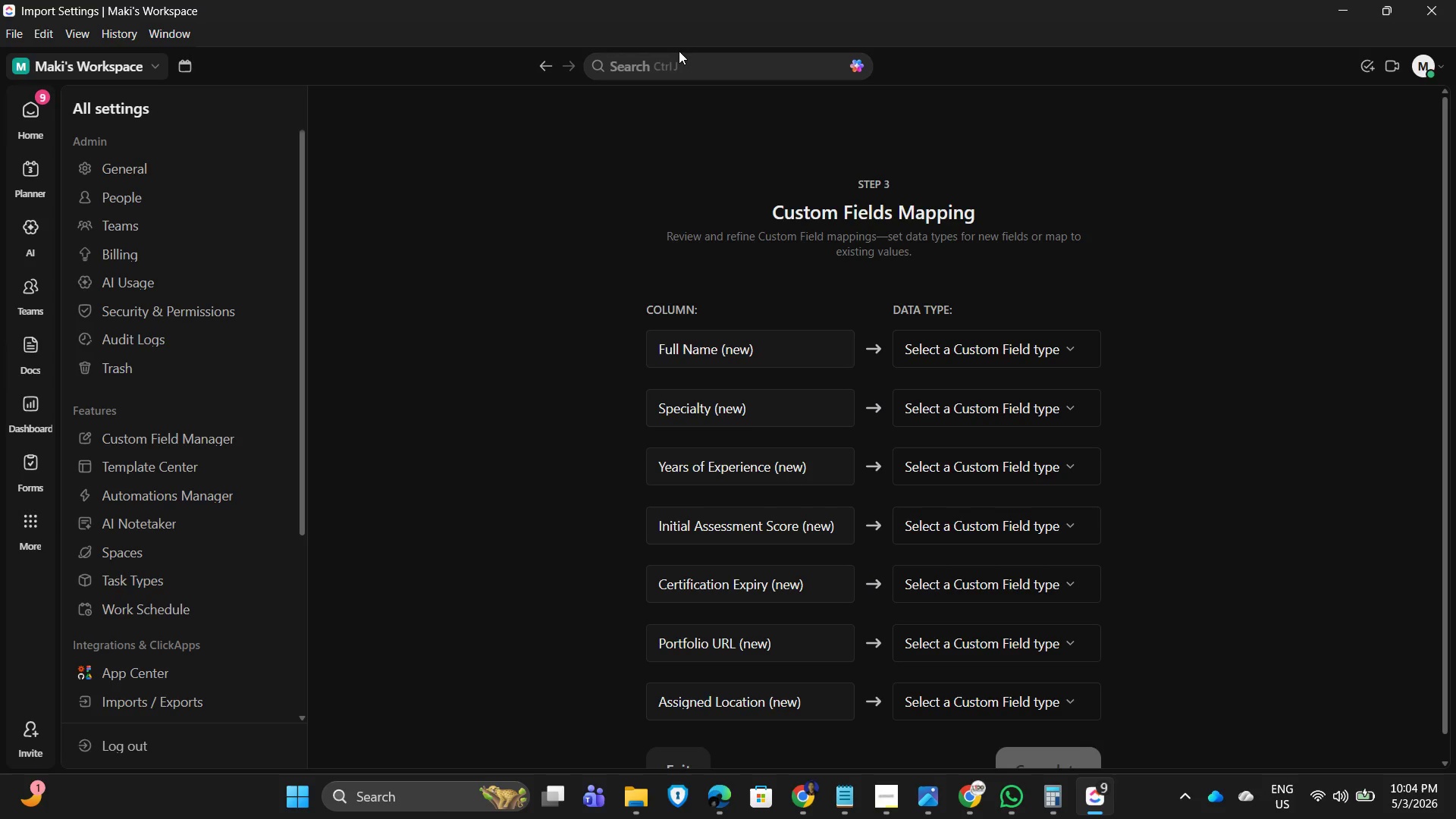 
scroll: coordinate [977, 566], scroll_direction: down, amount: 2.0
 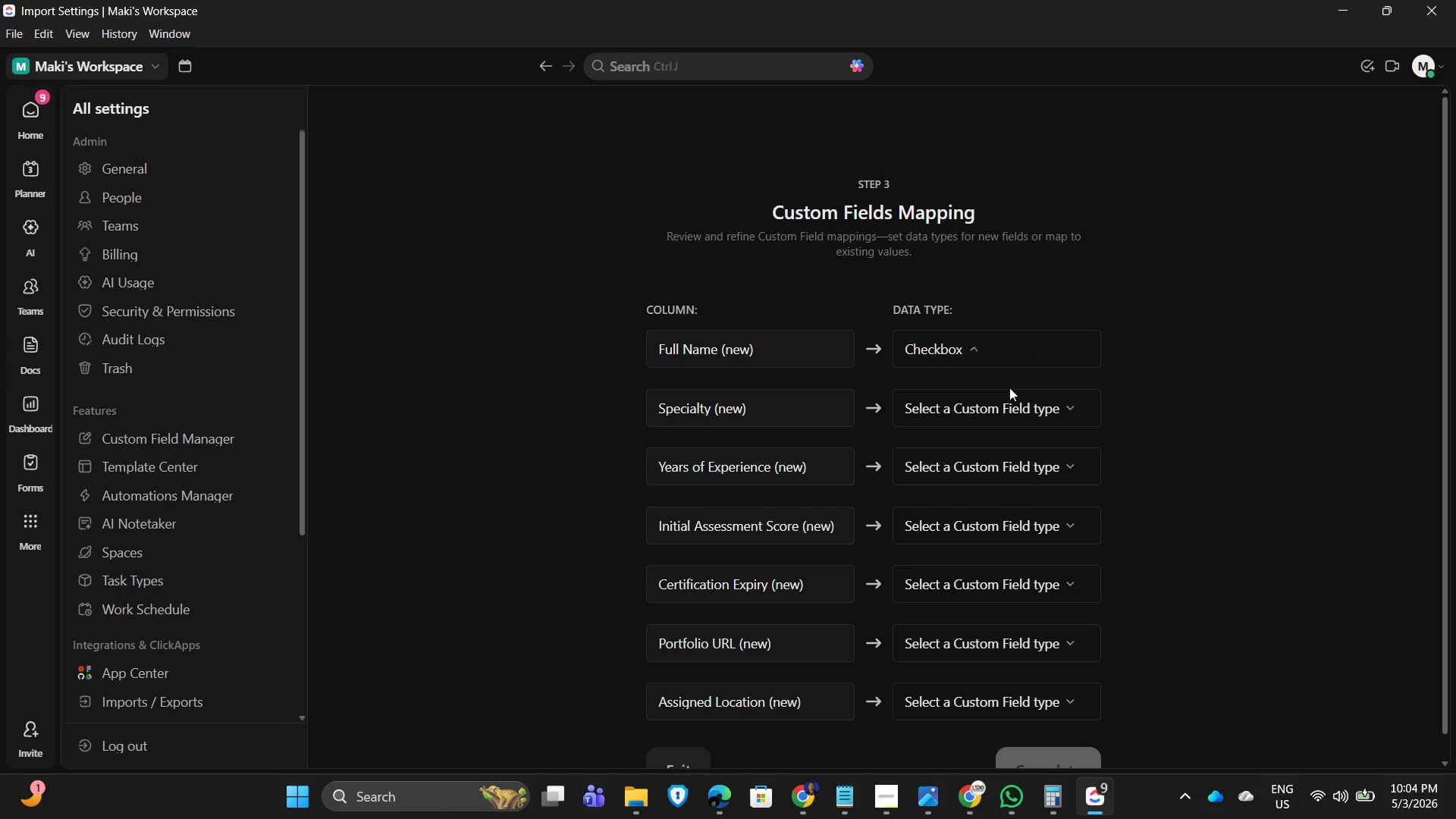 
left_click([996, 327])
 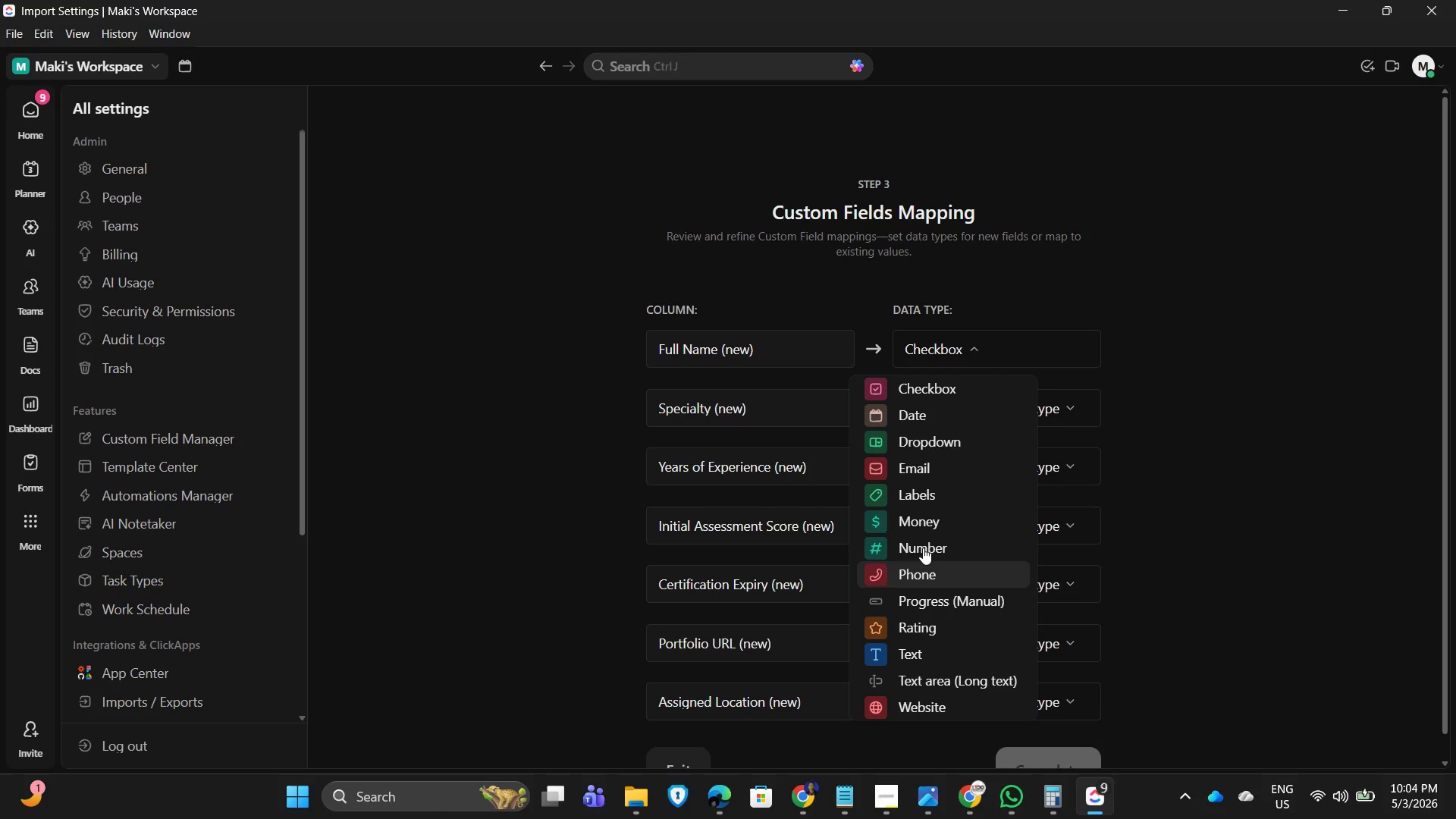 
left_click([955, 439])
 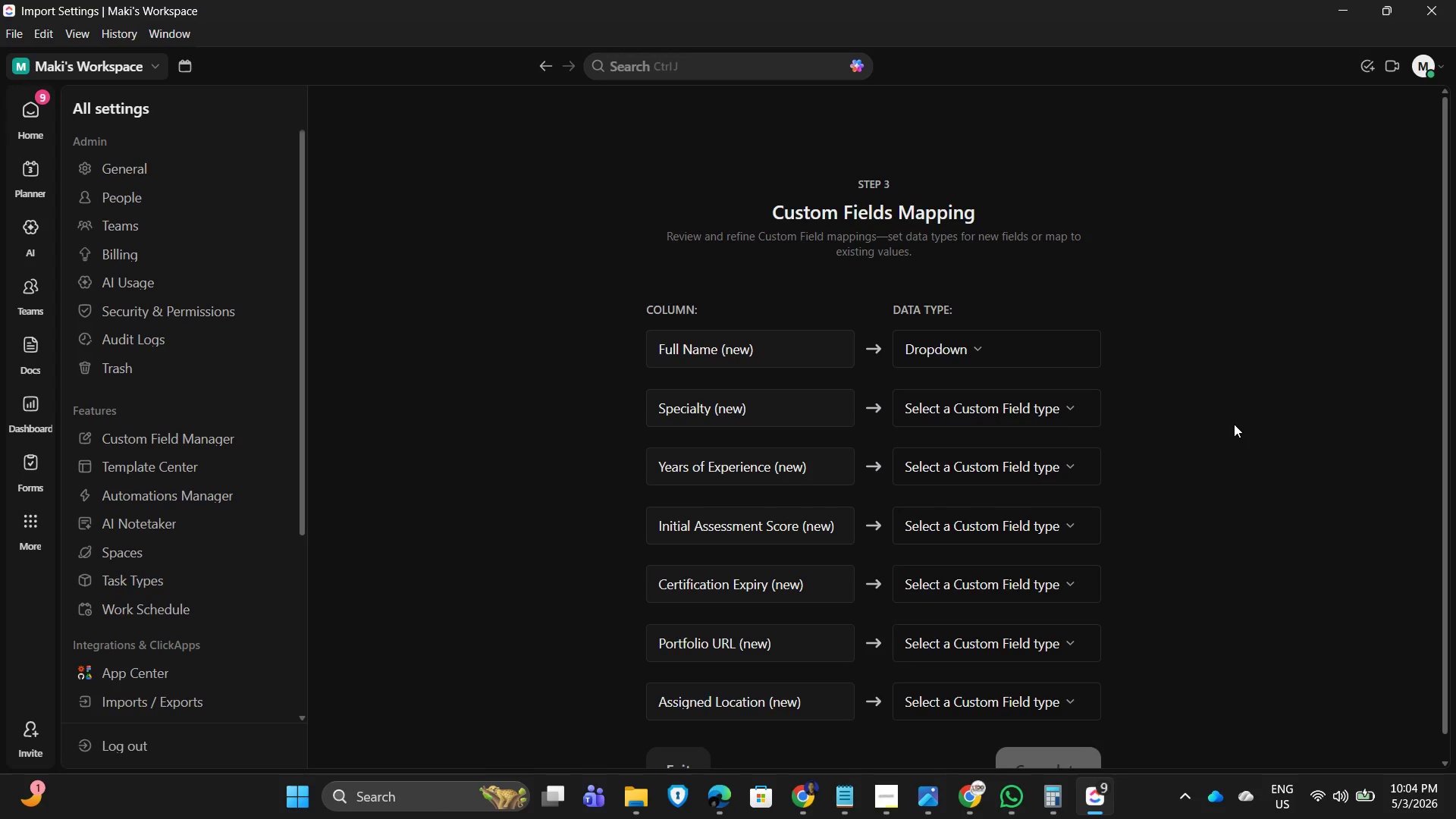 
left_click([1234, 424])
 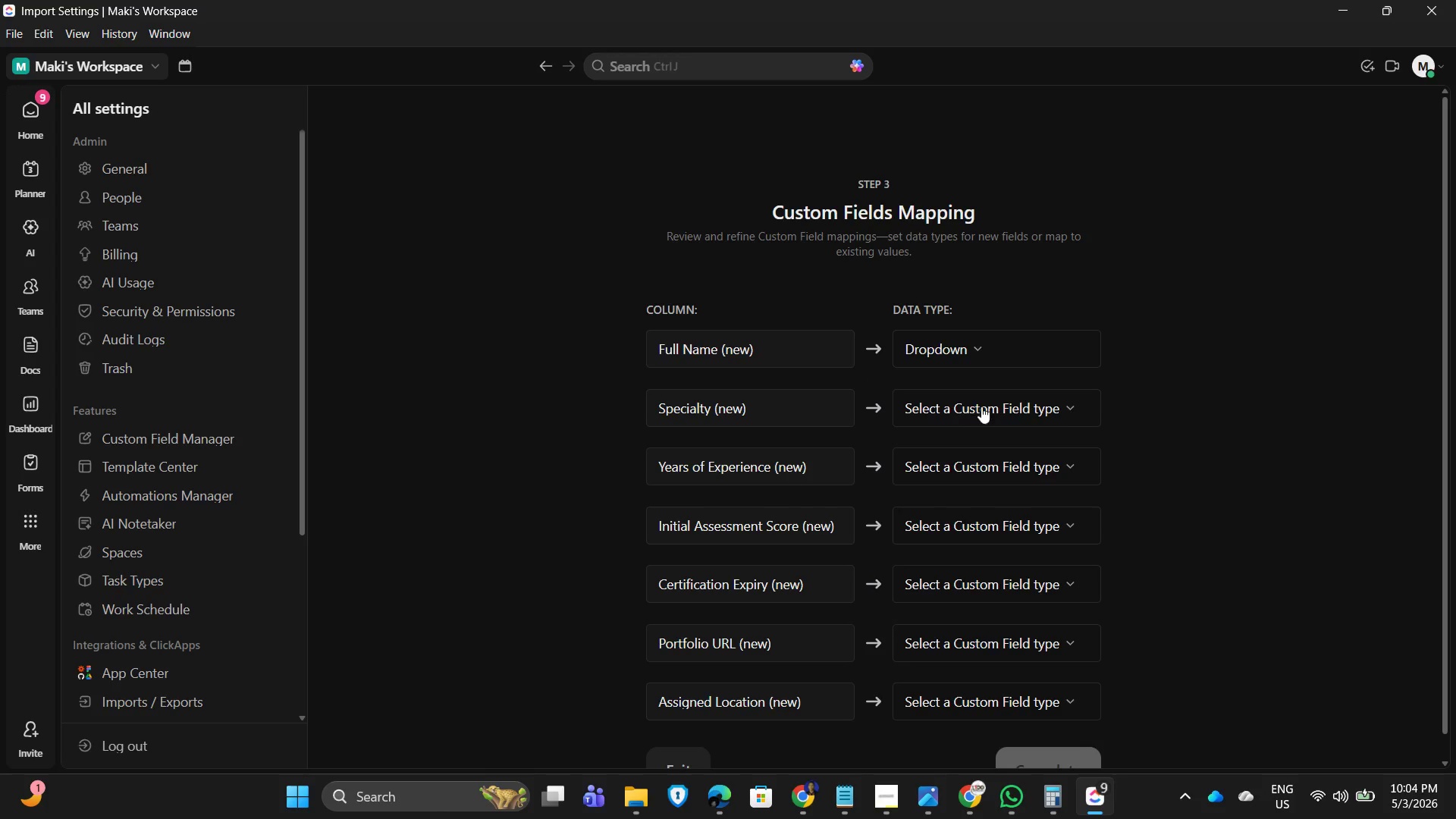 
left_click([989, 403])
 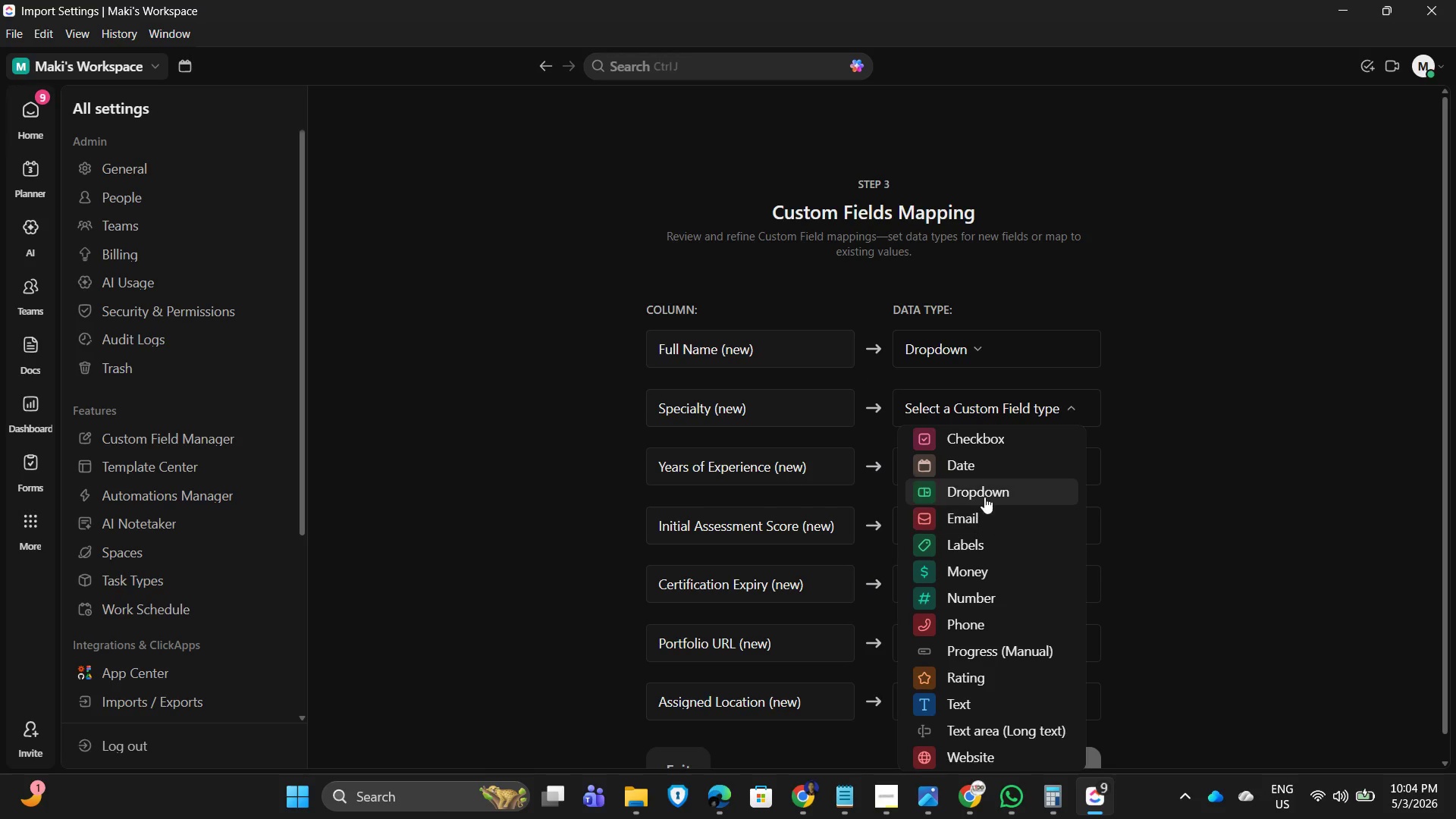 
left_click([987, 494])
 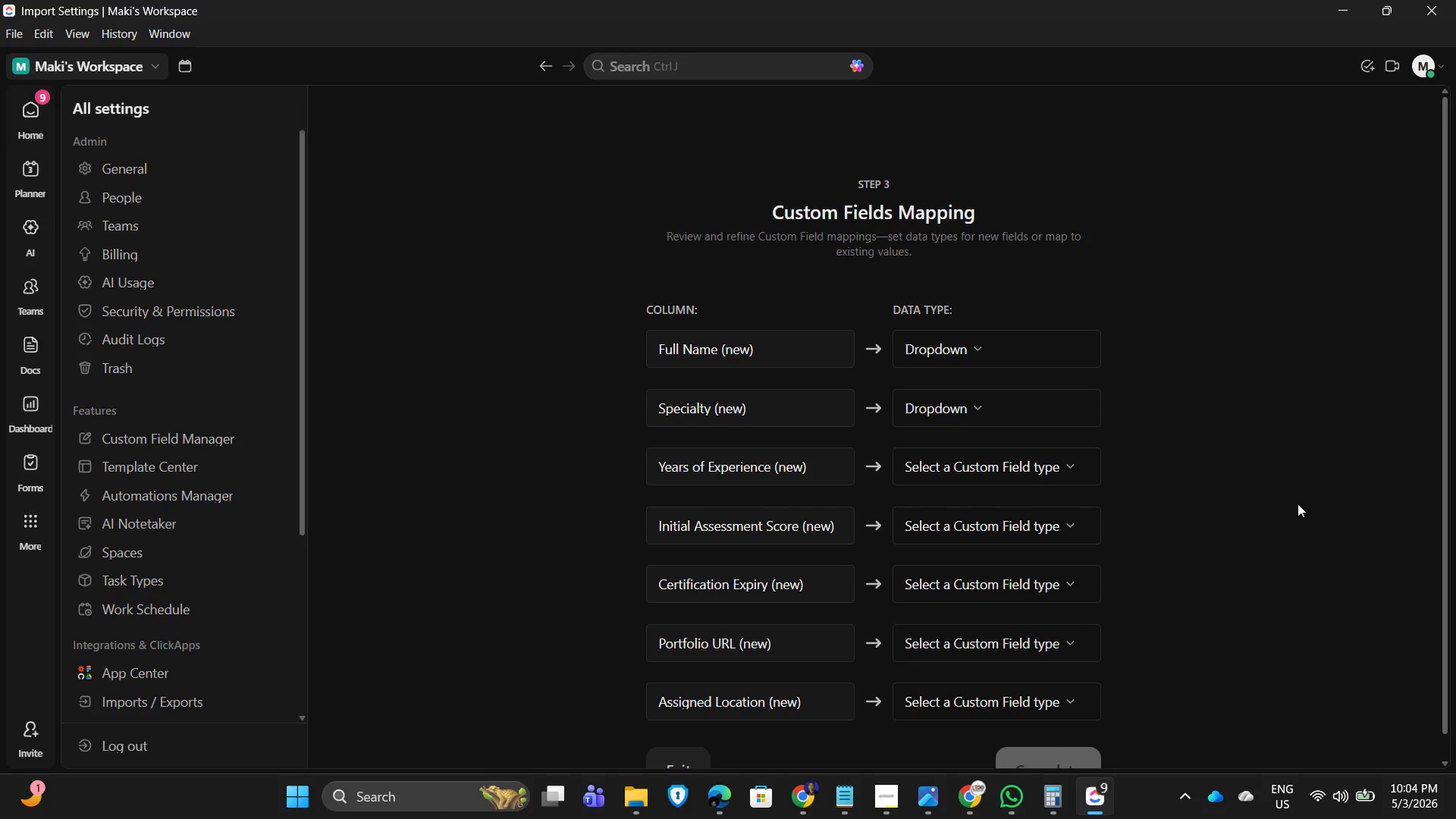 
scroll: coordinate [1296, 504], scroll_direction: down, amount: 2.0
 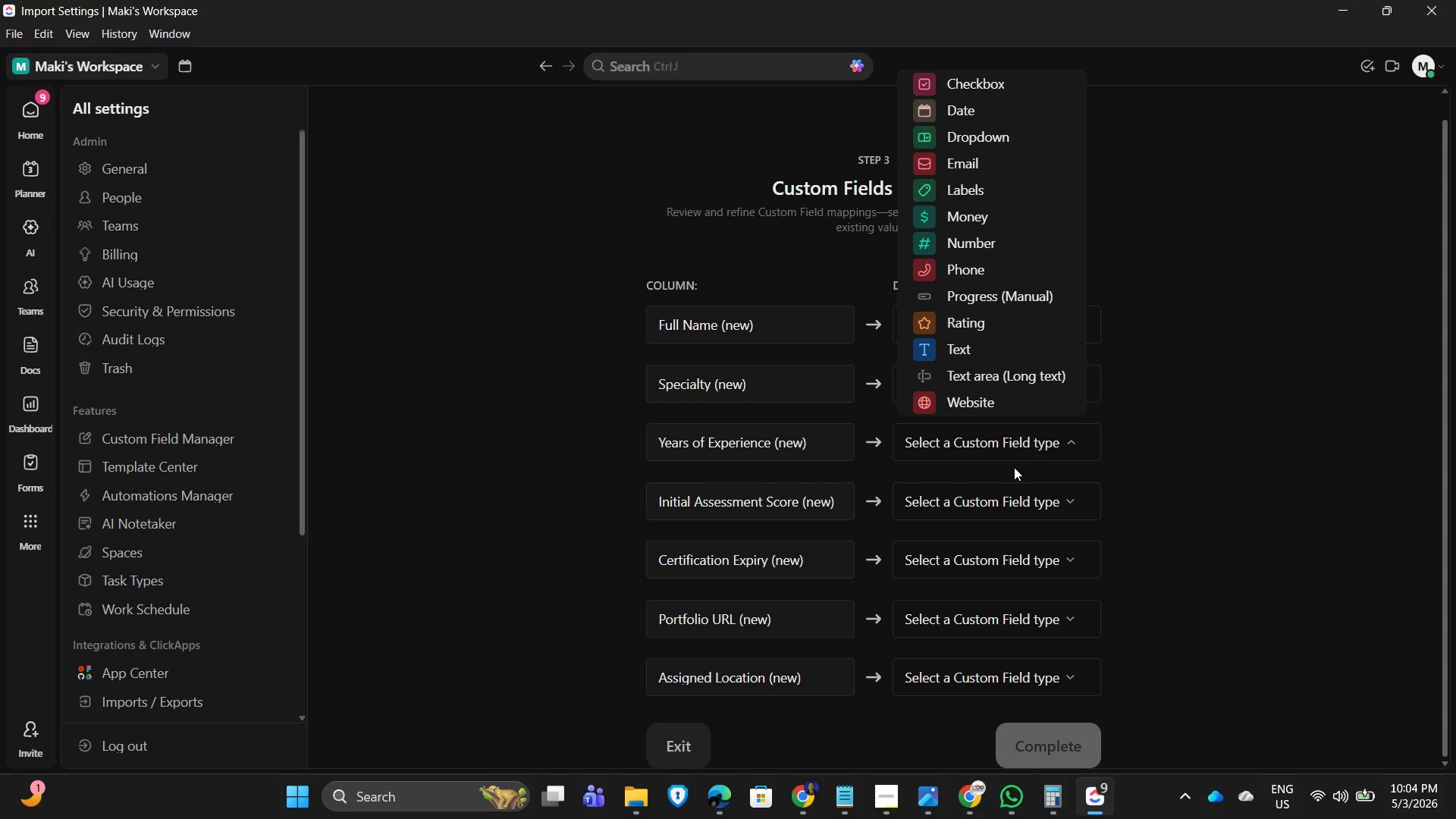 
wait(5.06)
 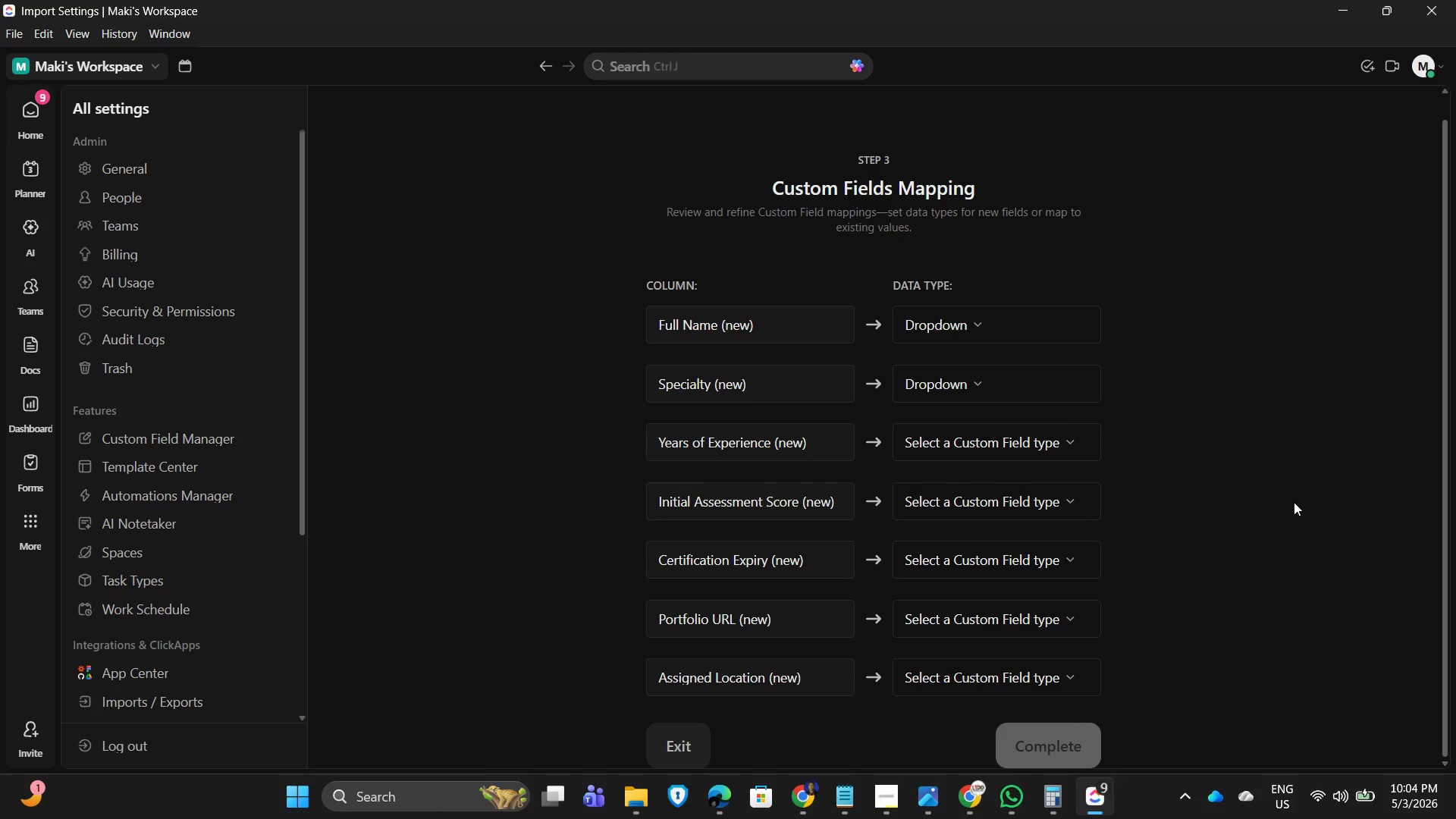 
scroll: coordinate [961, 334], scroll_direction: up, amount: 1.0
 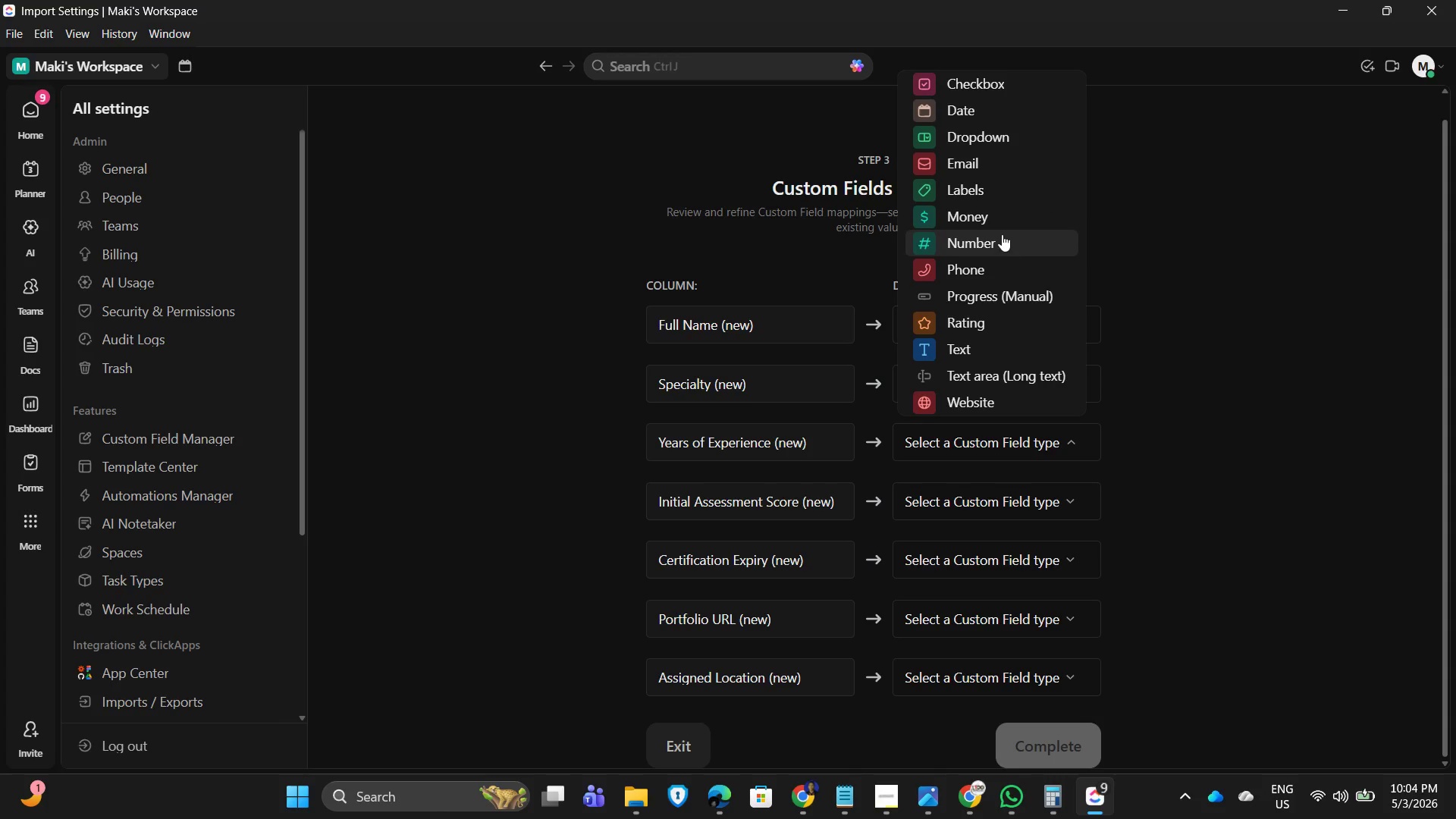 
left_click([995, 234])
 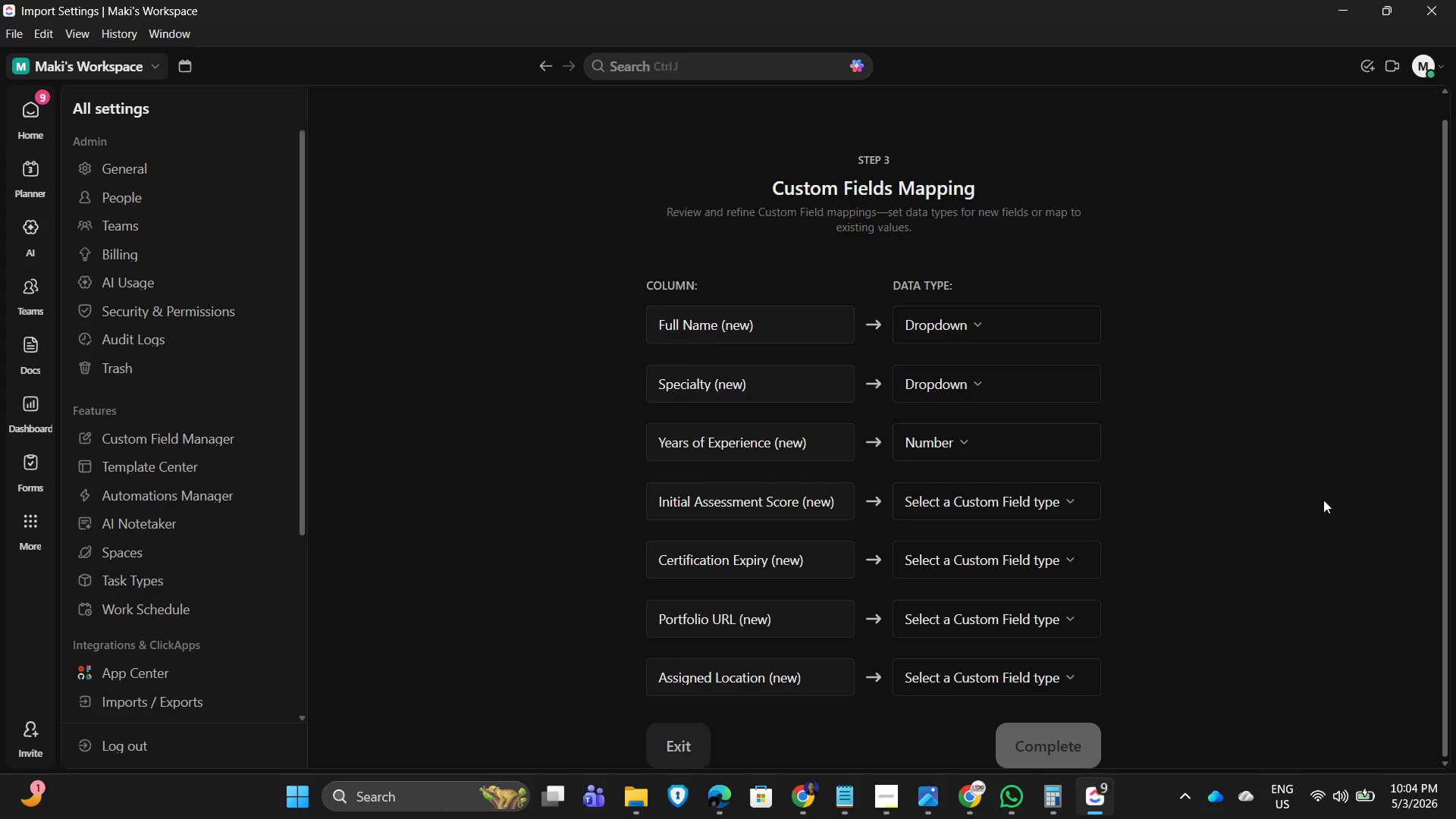 
scroll: coordinate [1325, 500], scroll_direction: up, amount: 1.0
 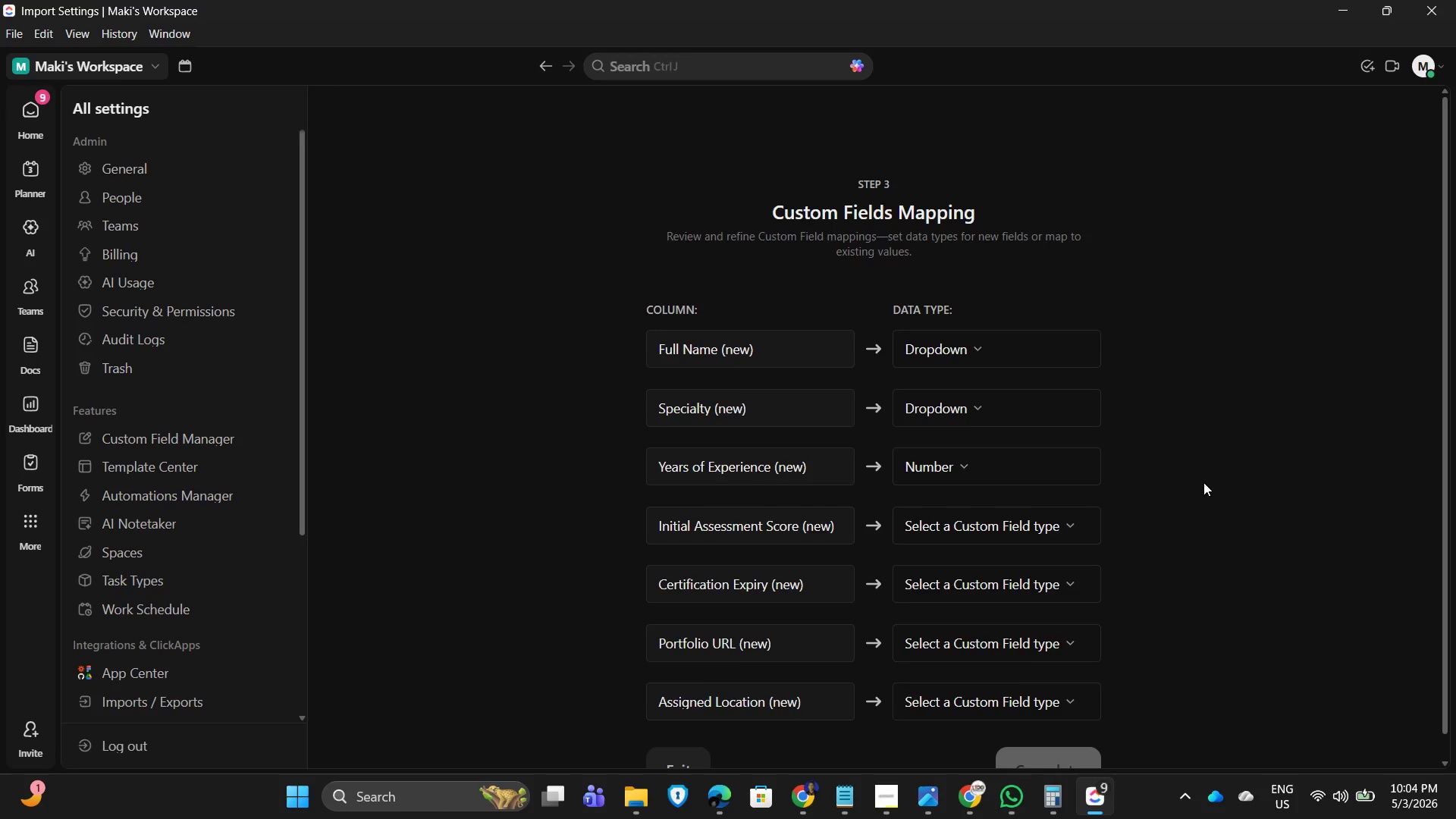 
scroll: coordinate [1235, 482], scroll_direction: down, amount: 3.0
 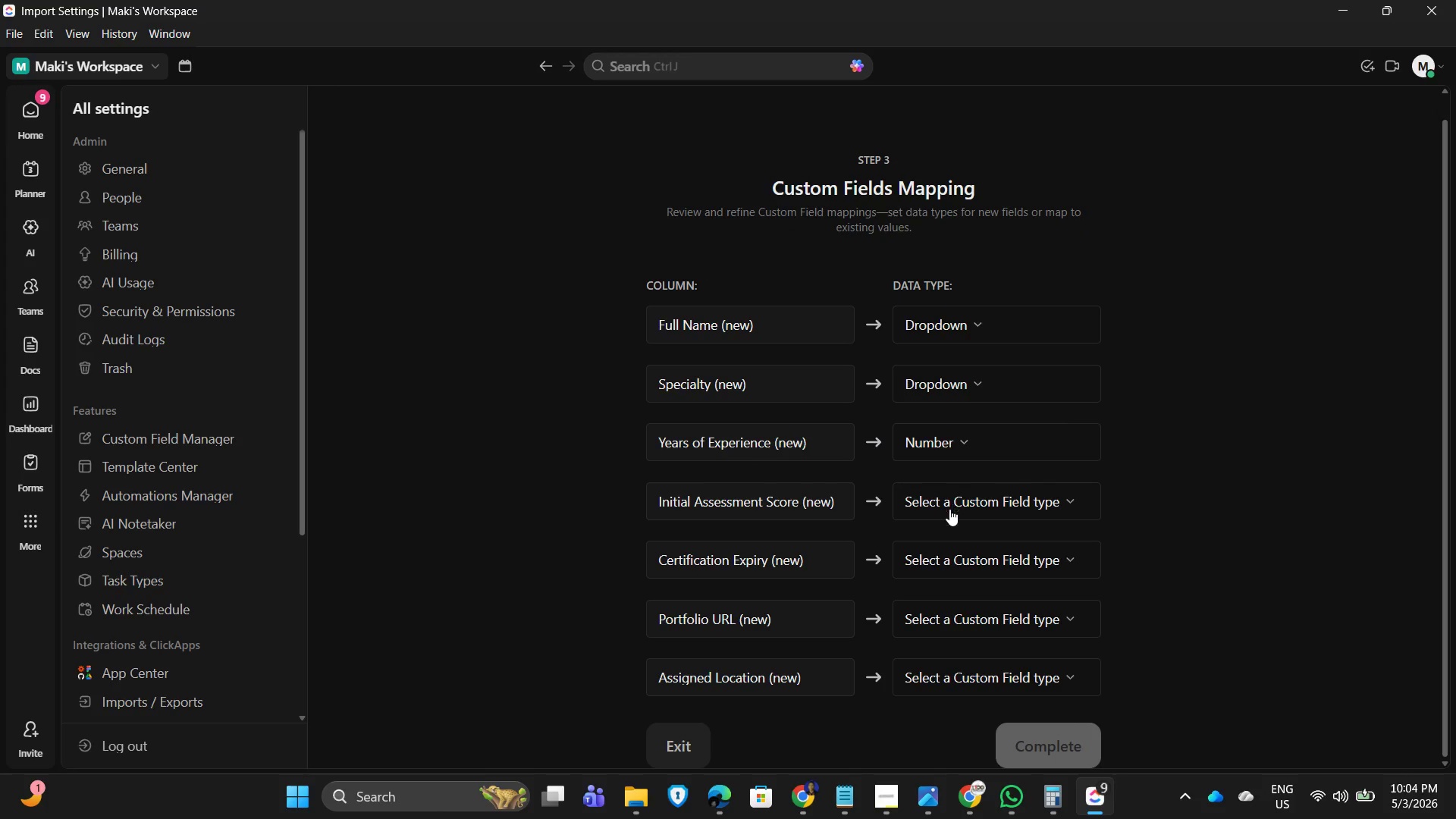 
left_click([949, 509])
 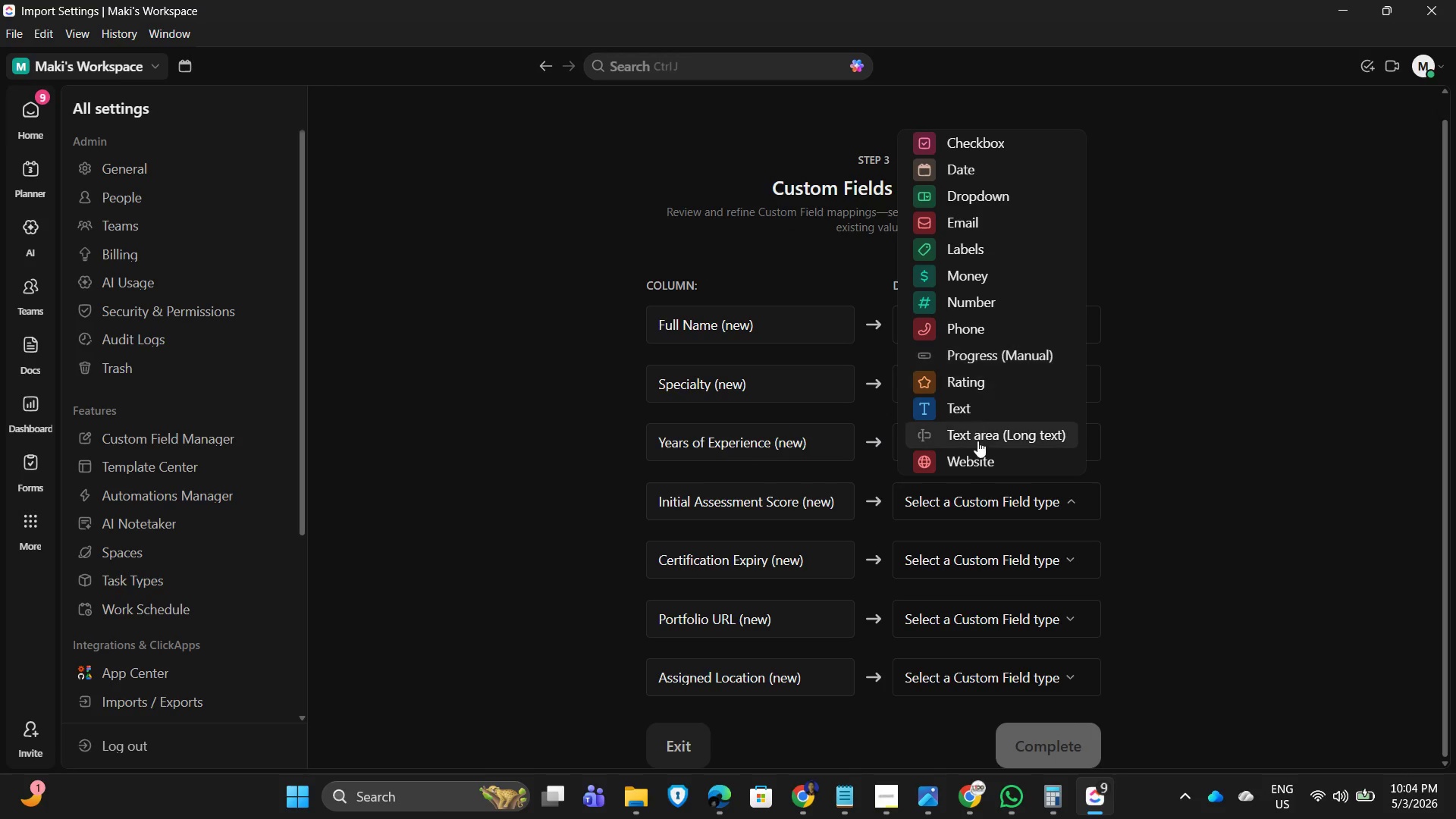 
scroll: coordinate [984, 254], scroll_direction: down, amount: 2.0
 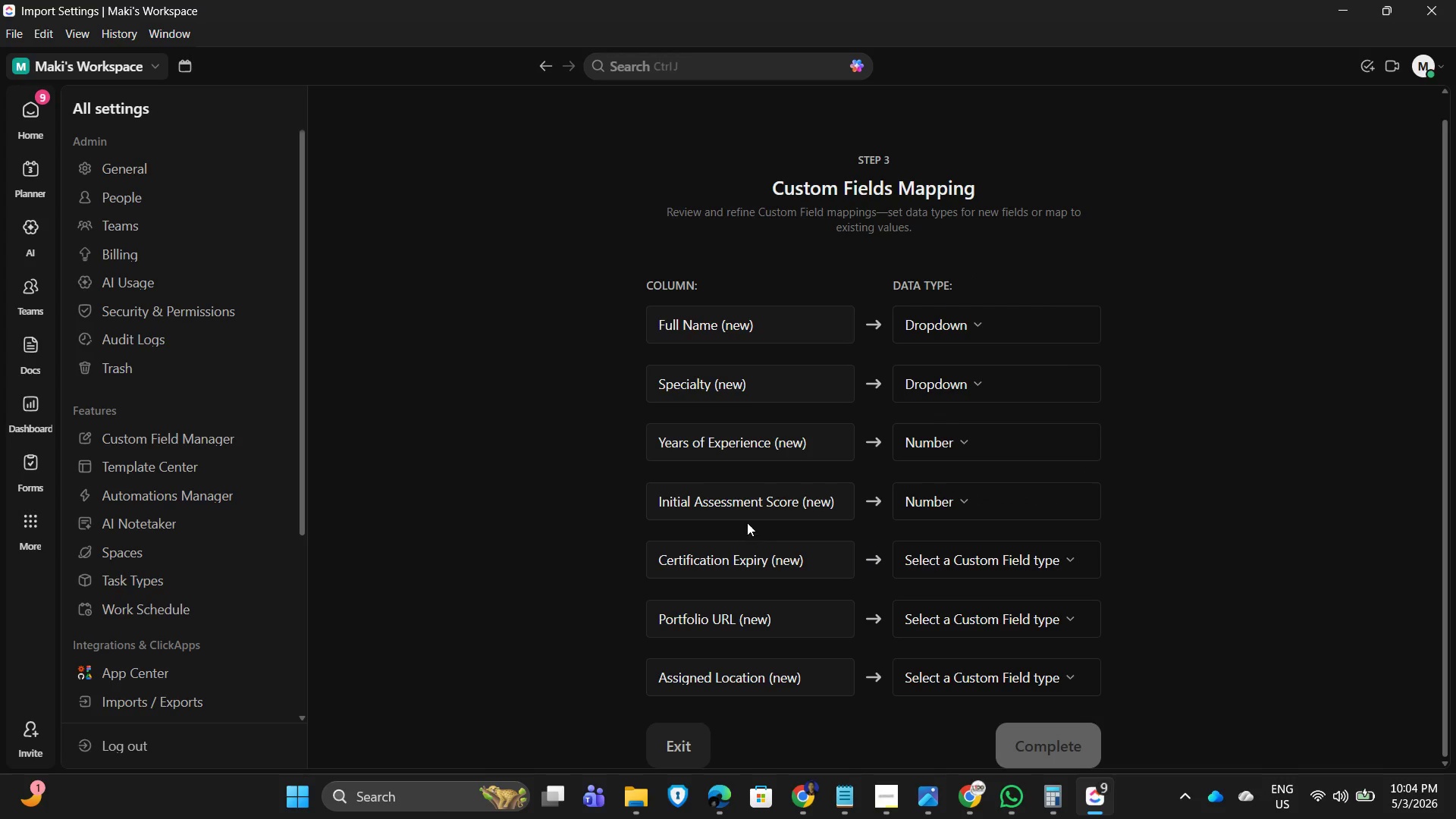 
wait(5.81)
 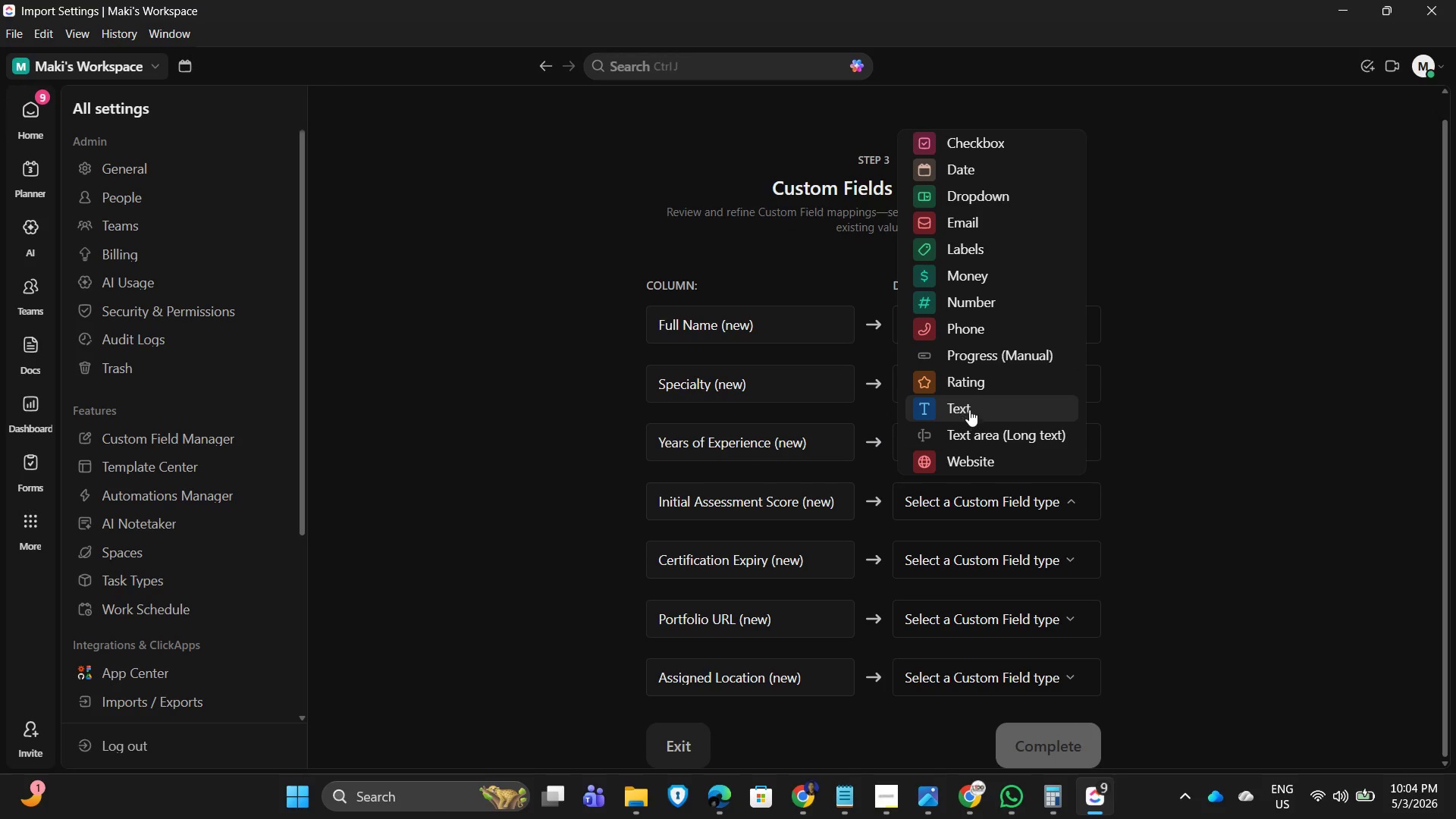 
left_click([1038, 562])
 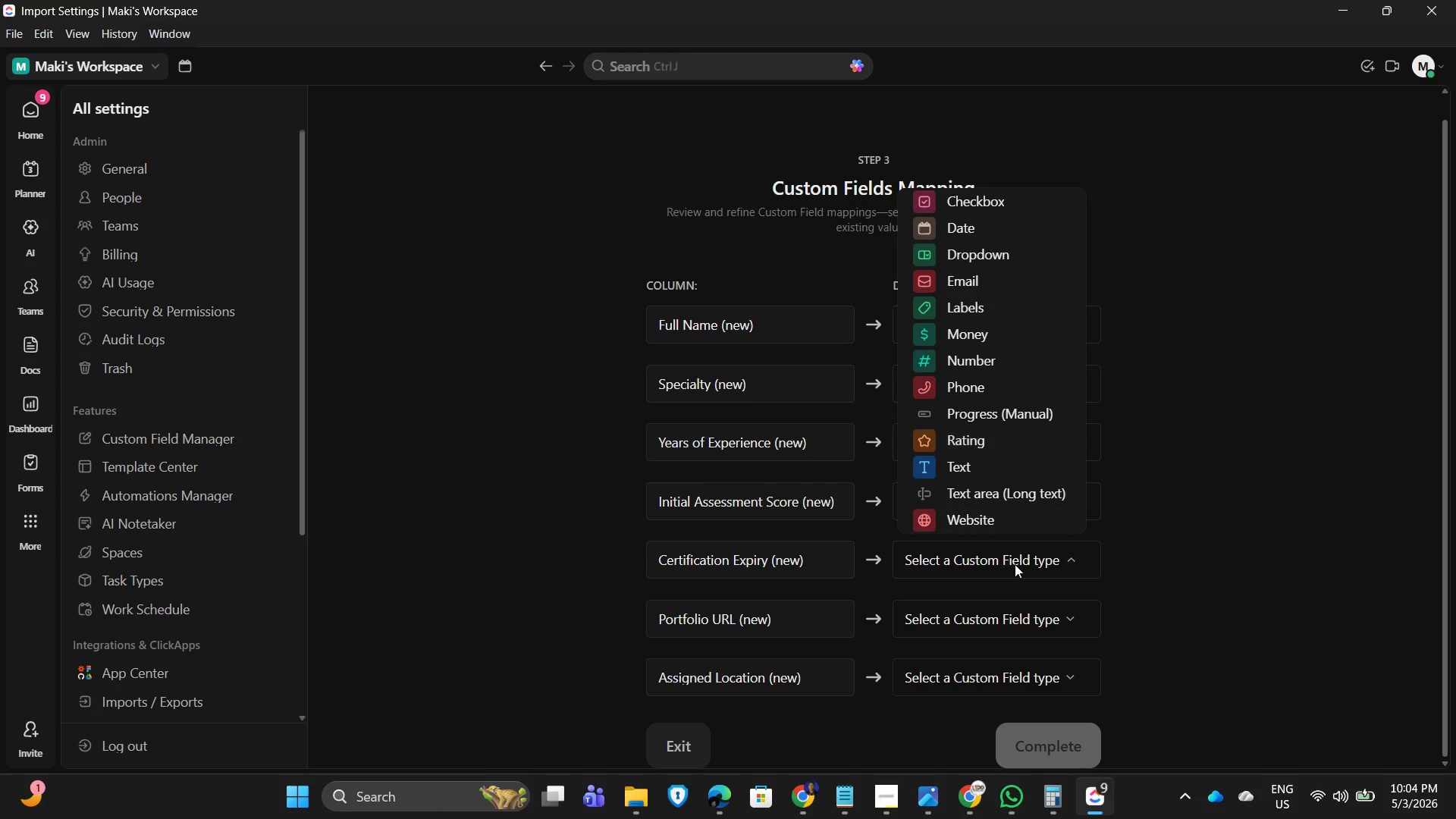 
scroll: coordinate [1012, 414], scroll_direction: down, amount: 4.0
 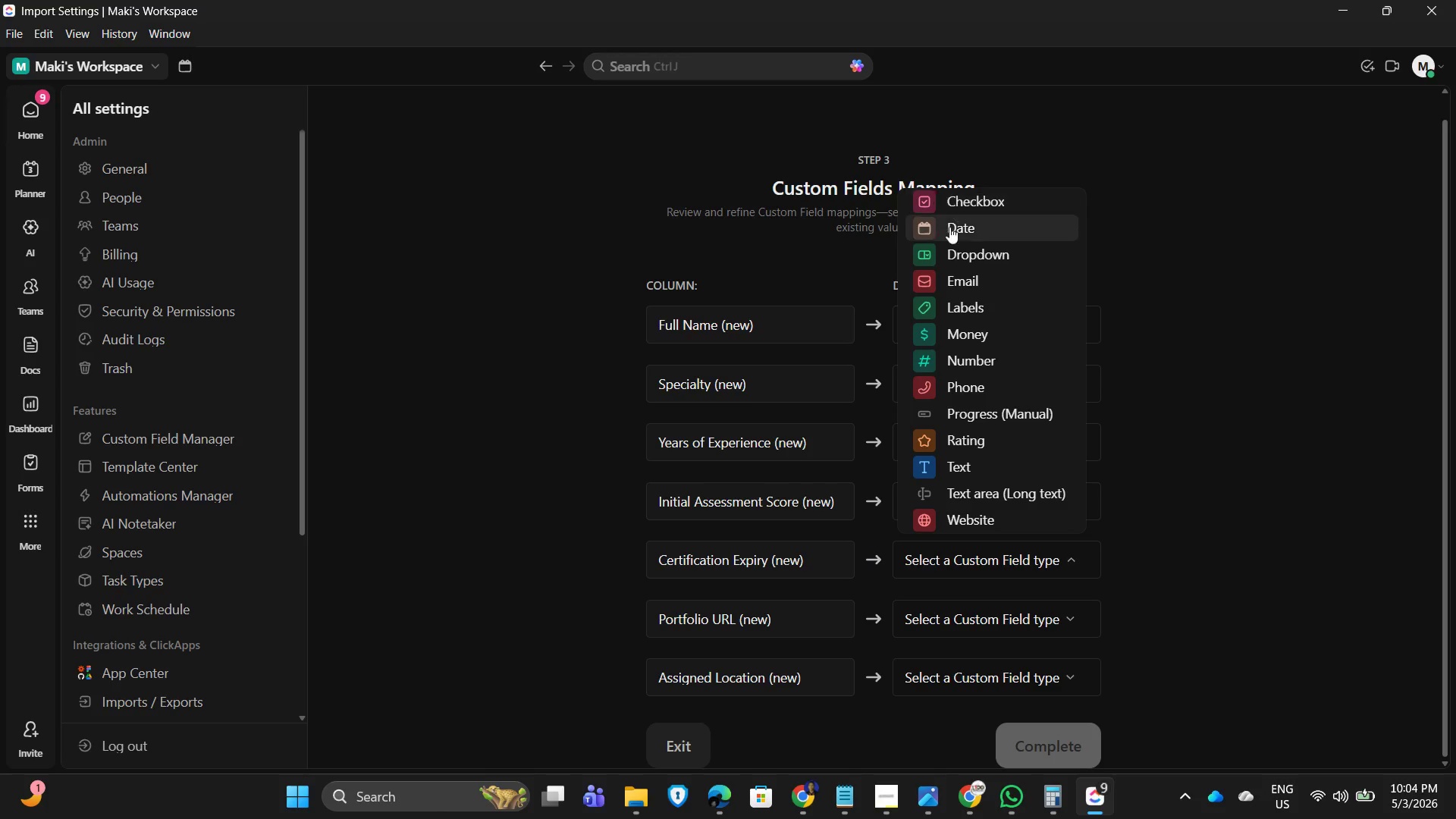 
scroll: coordinate [1014, 322], scroll_direction: up, amount: 2.0
 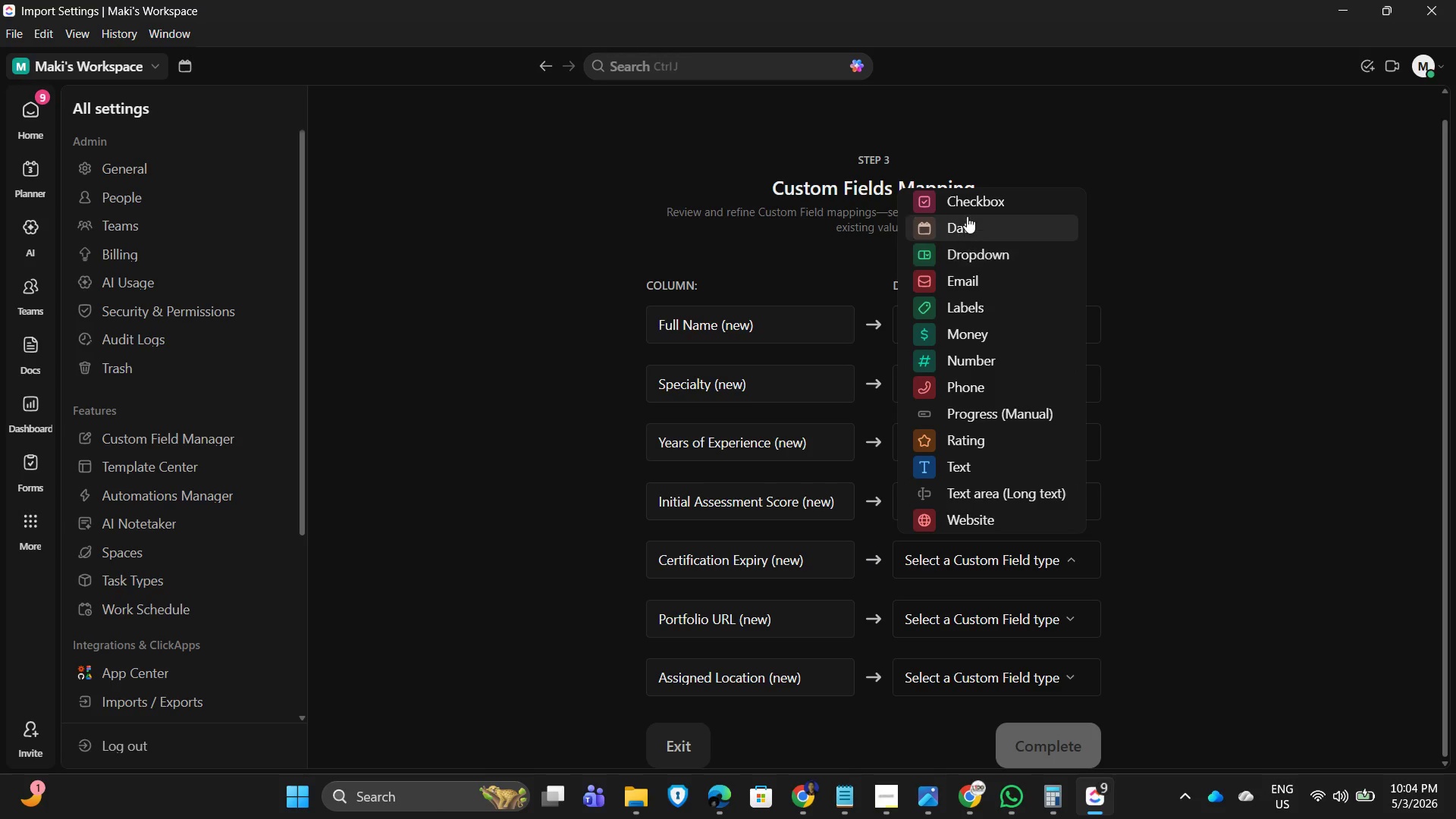 
scroll: coordinate [1241, 505], scroll_direction: down, amount: 3.0
 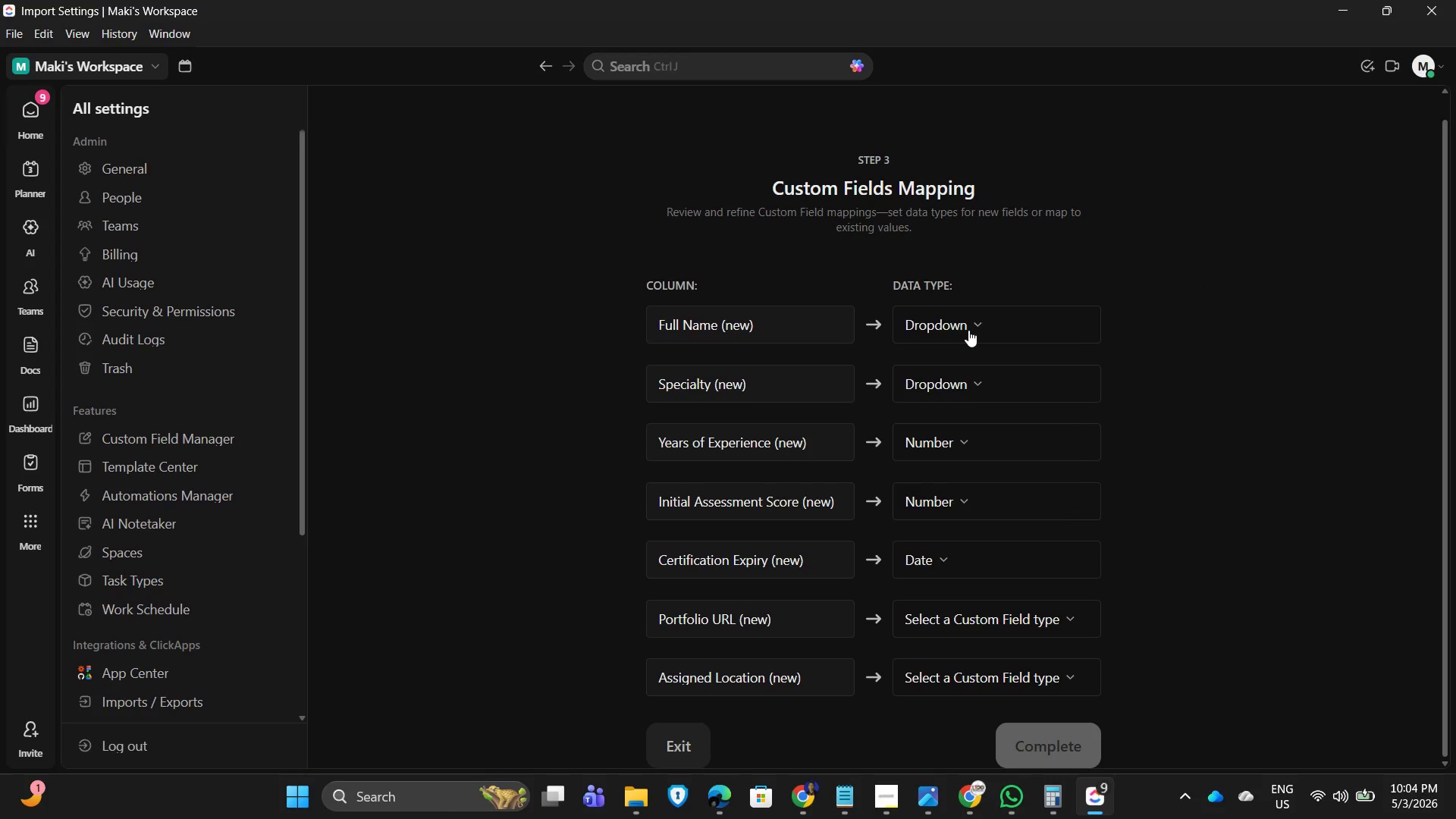 
mouse_move([989, 602])
 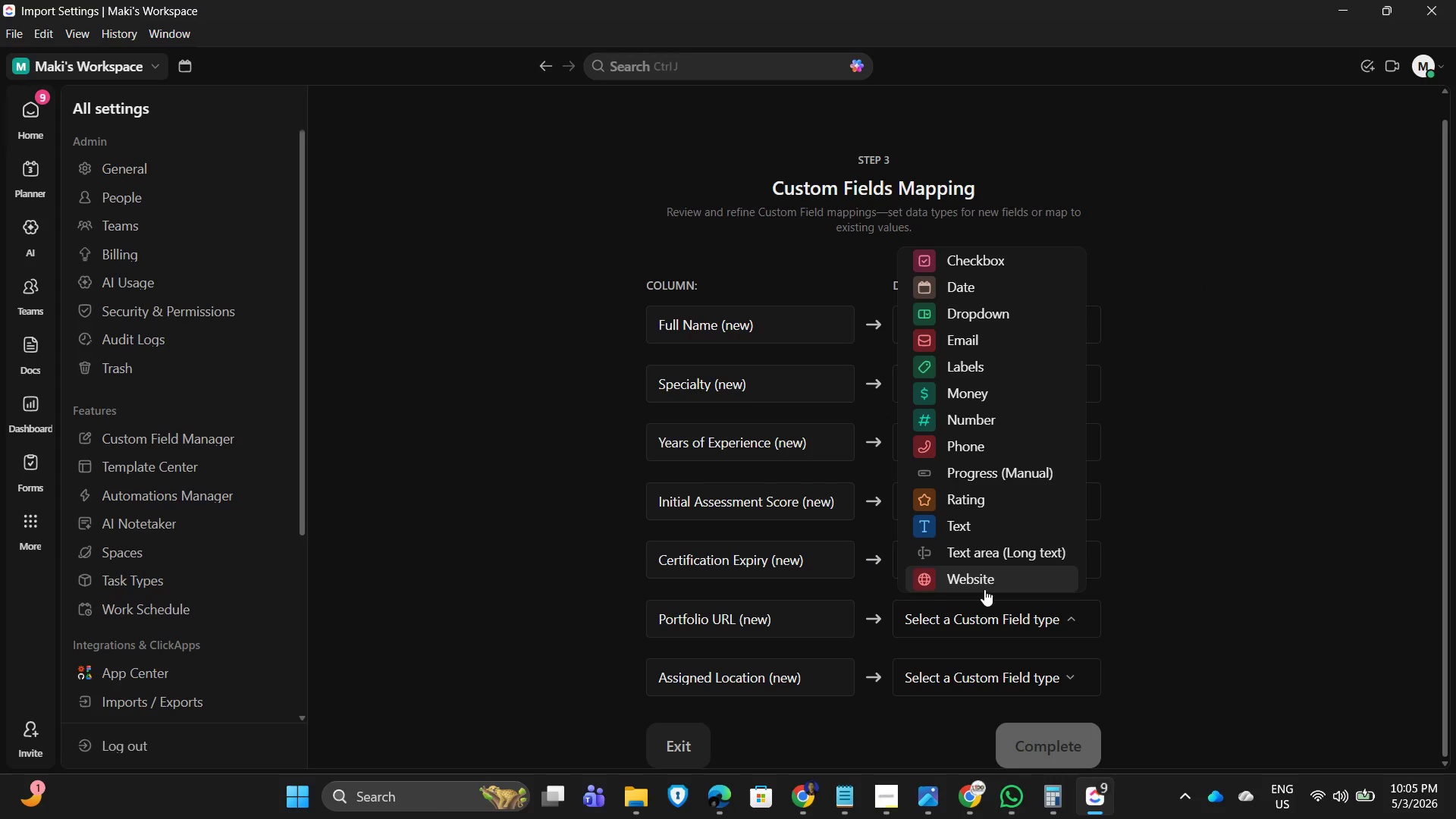 
left_click([987, 579])
 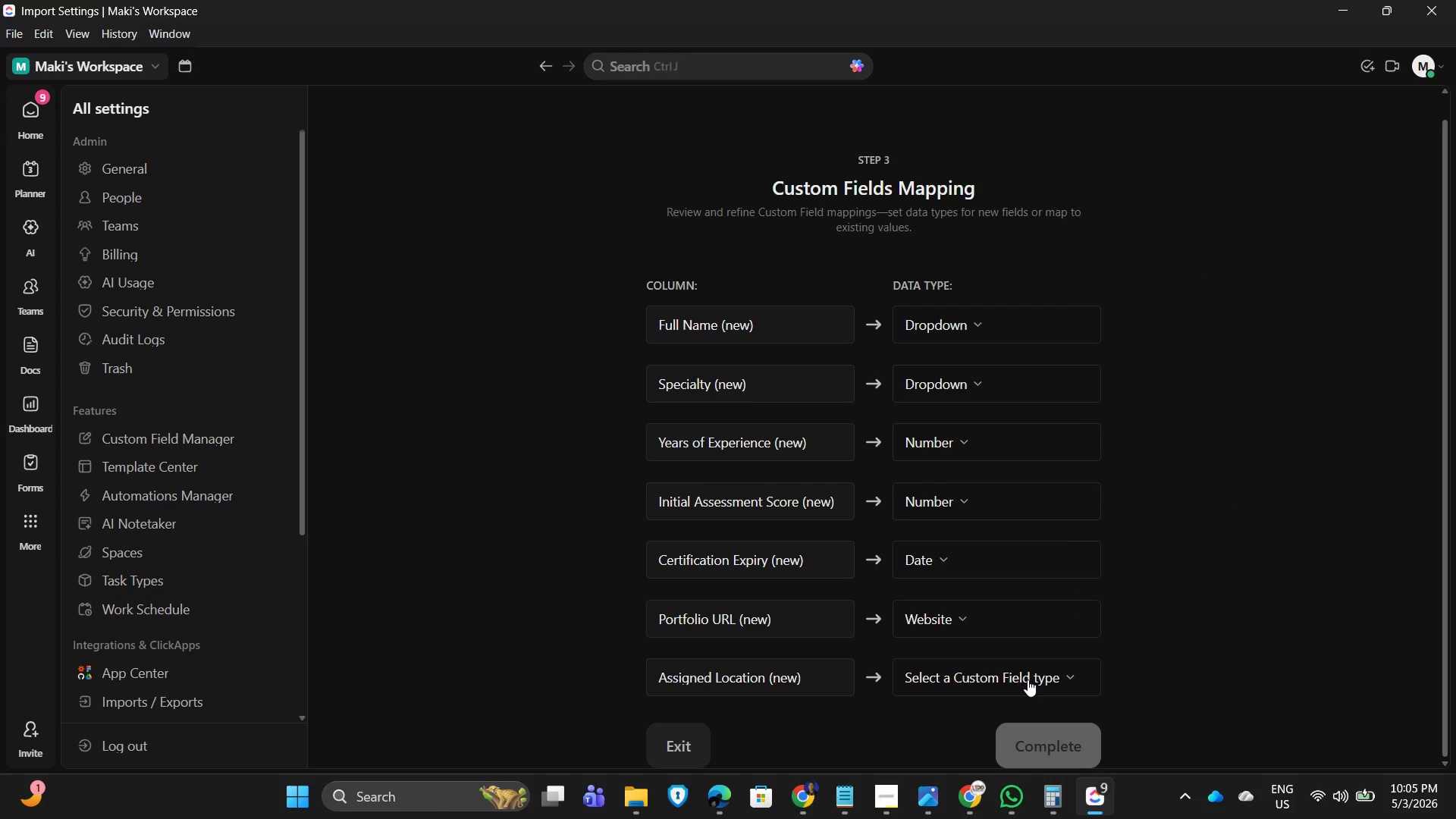 
mouse_move([998, 661])
 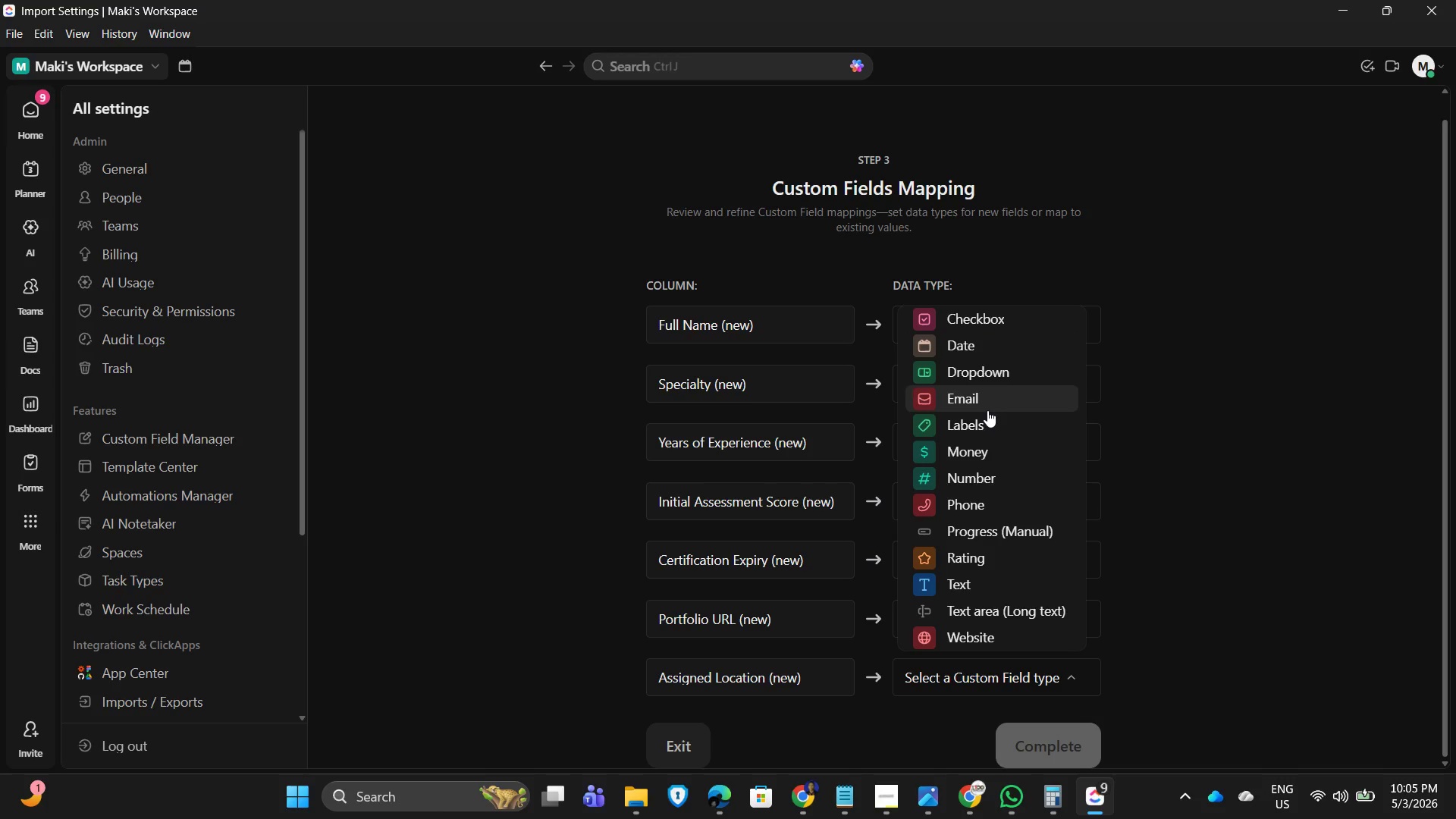 
left_click([992, 379])
 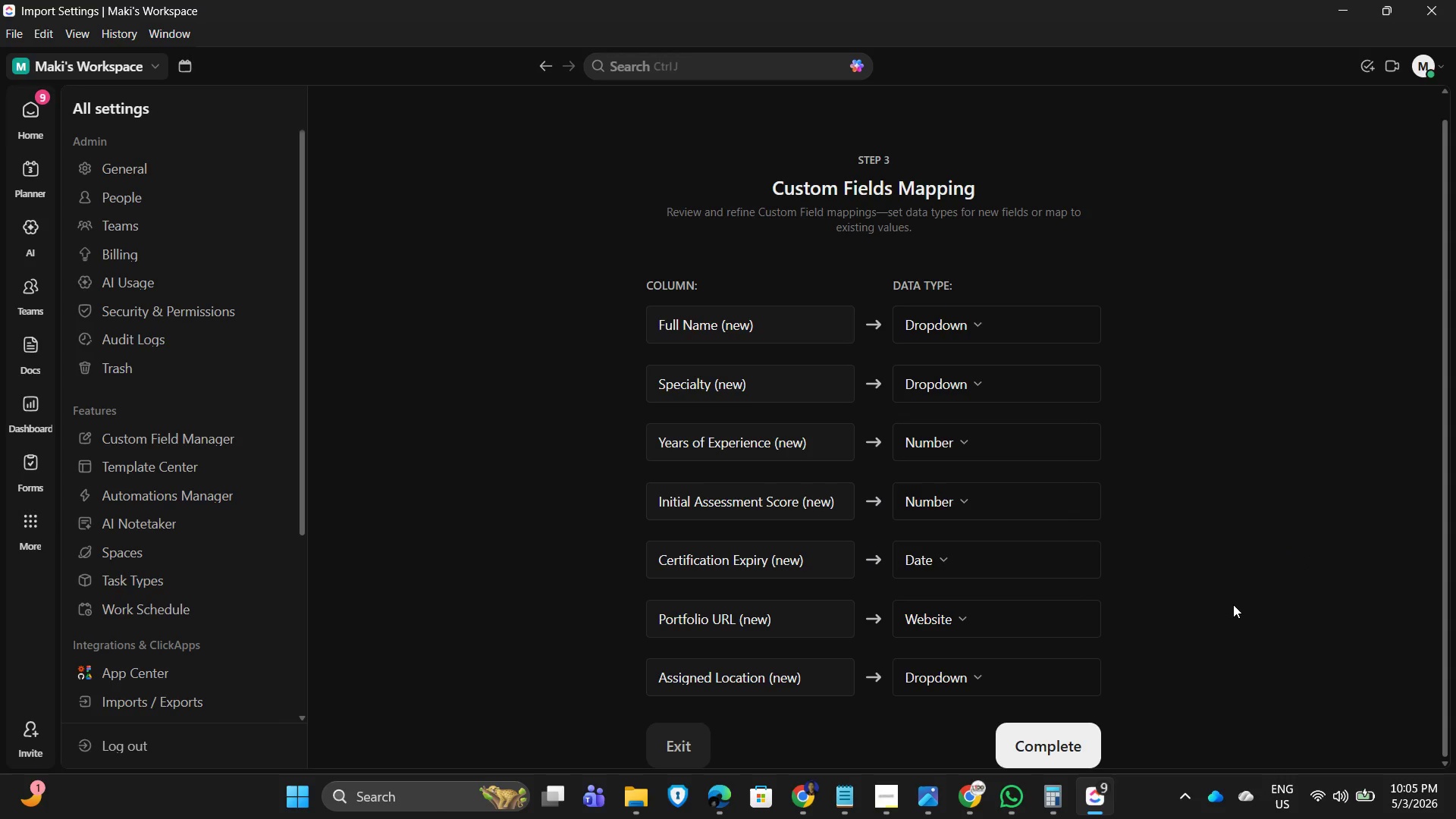 
scroll: coordinate [1220, 574], scroll_direction: down, amount: 4.0